 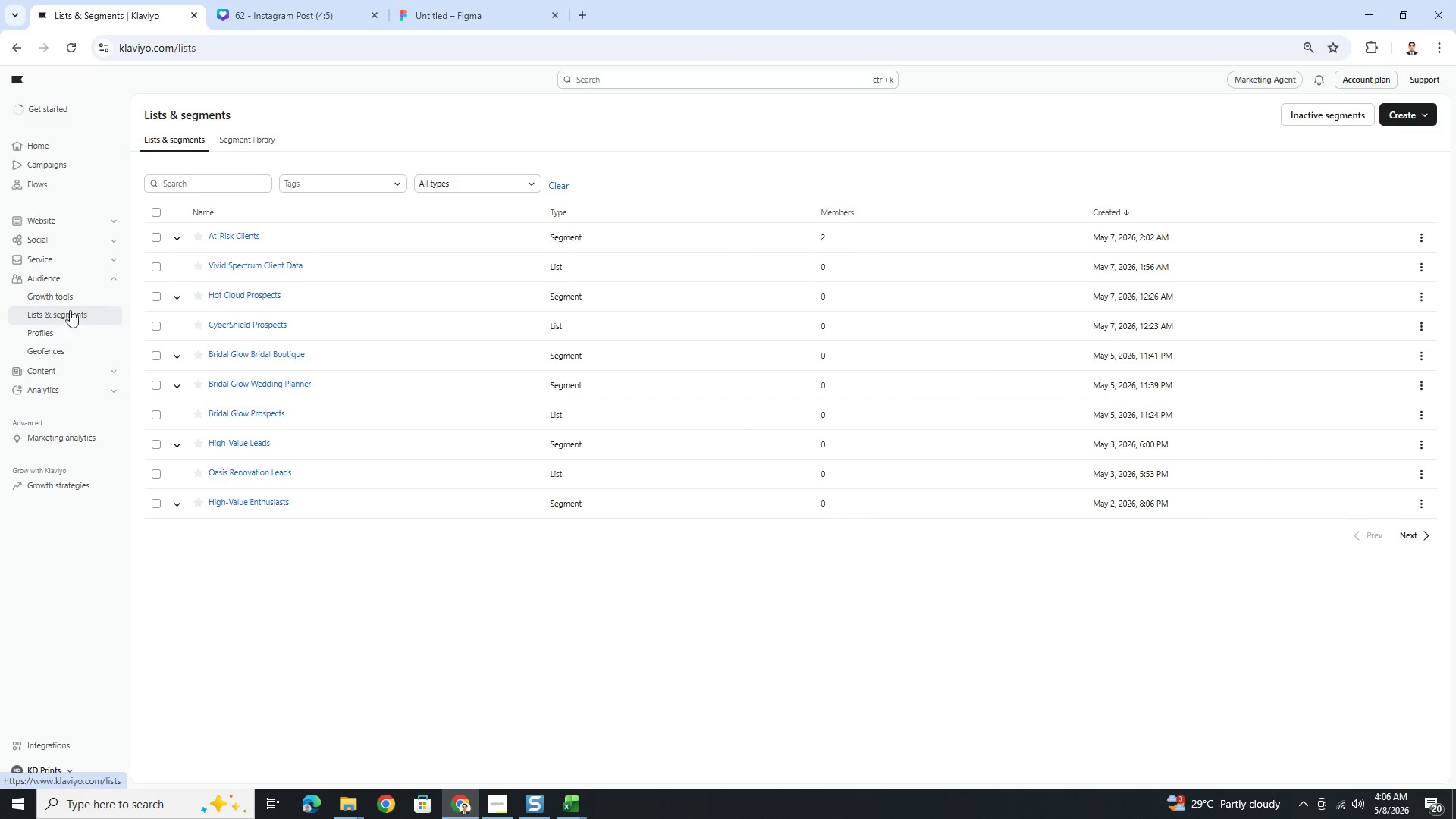 
left_click([1395, 115])
 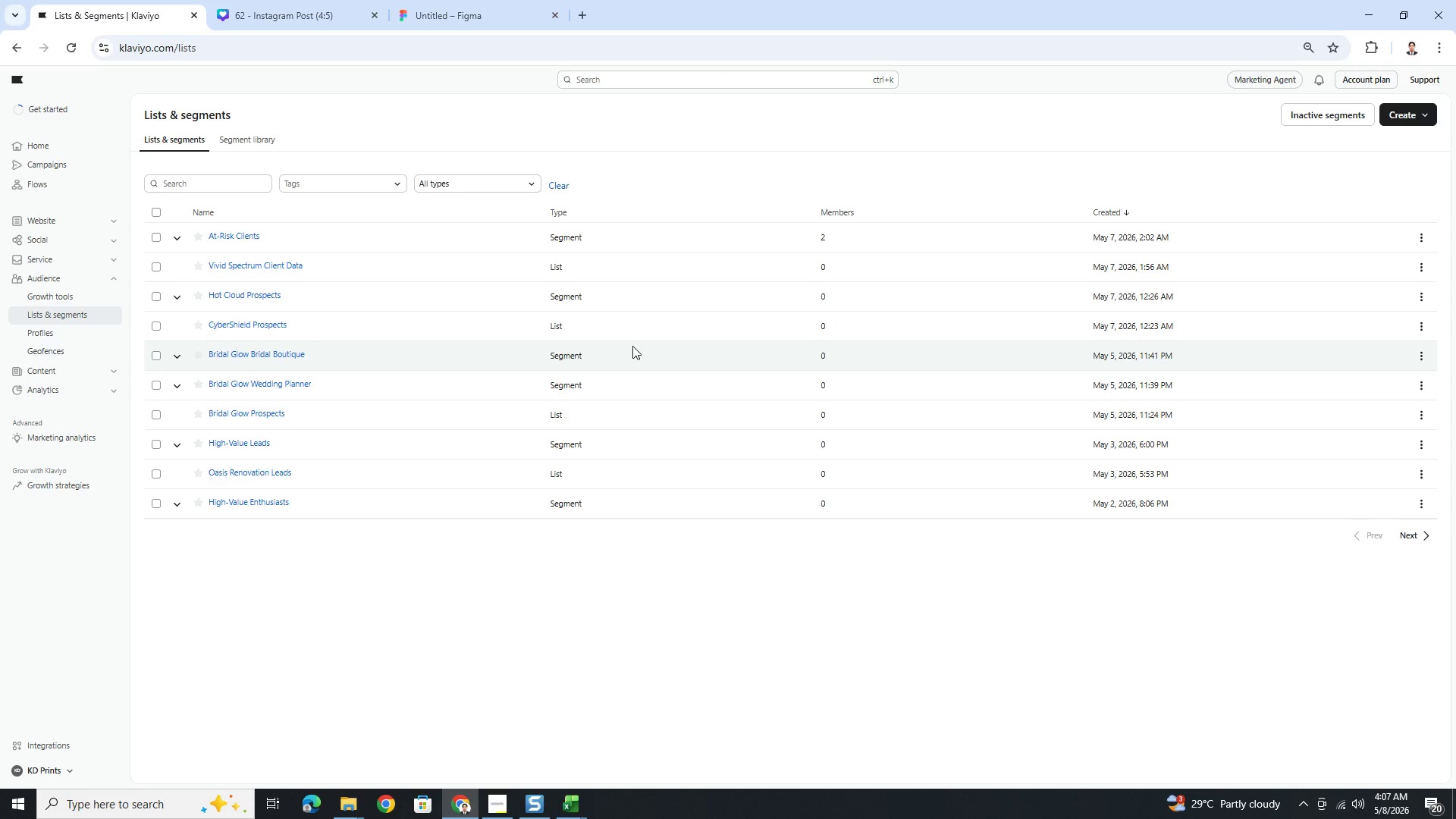 
wait(19.03)
 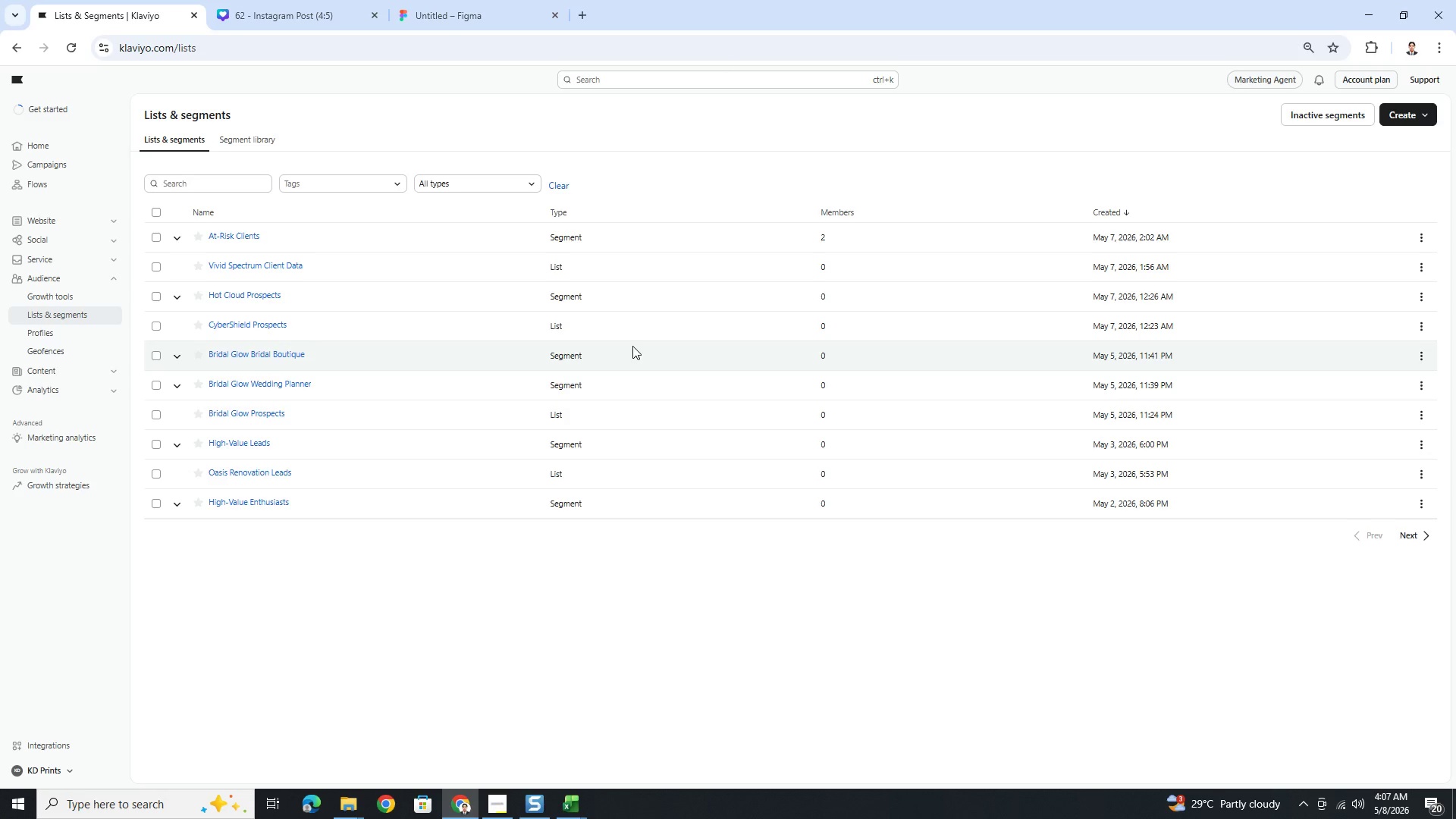 
left_click([1398, 117])
 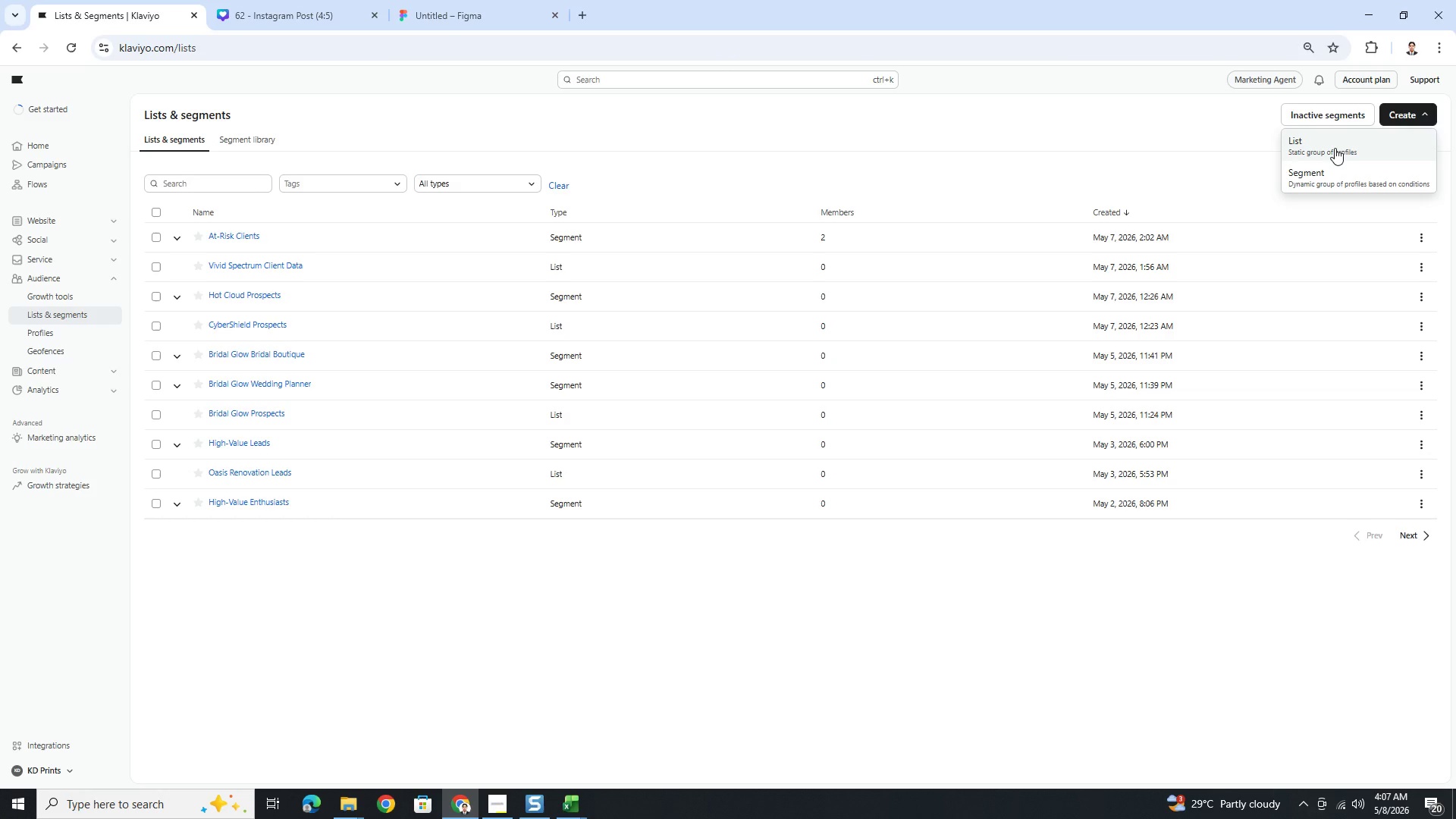 
left_click([1335, 148])
 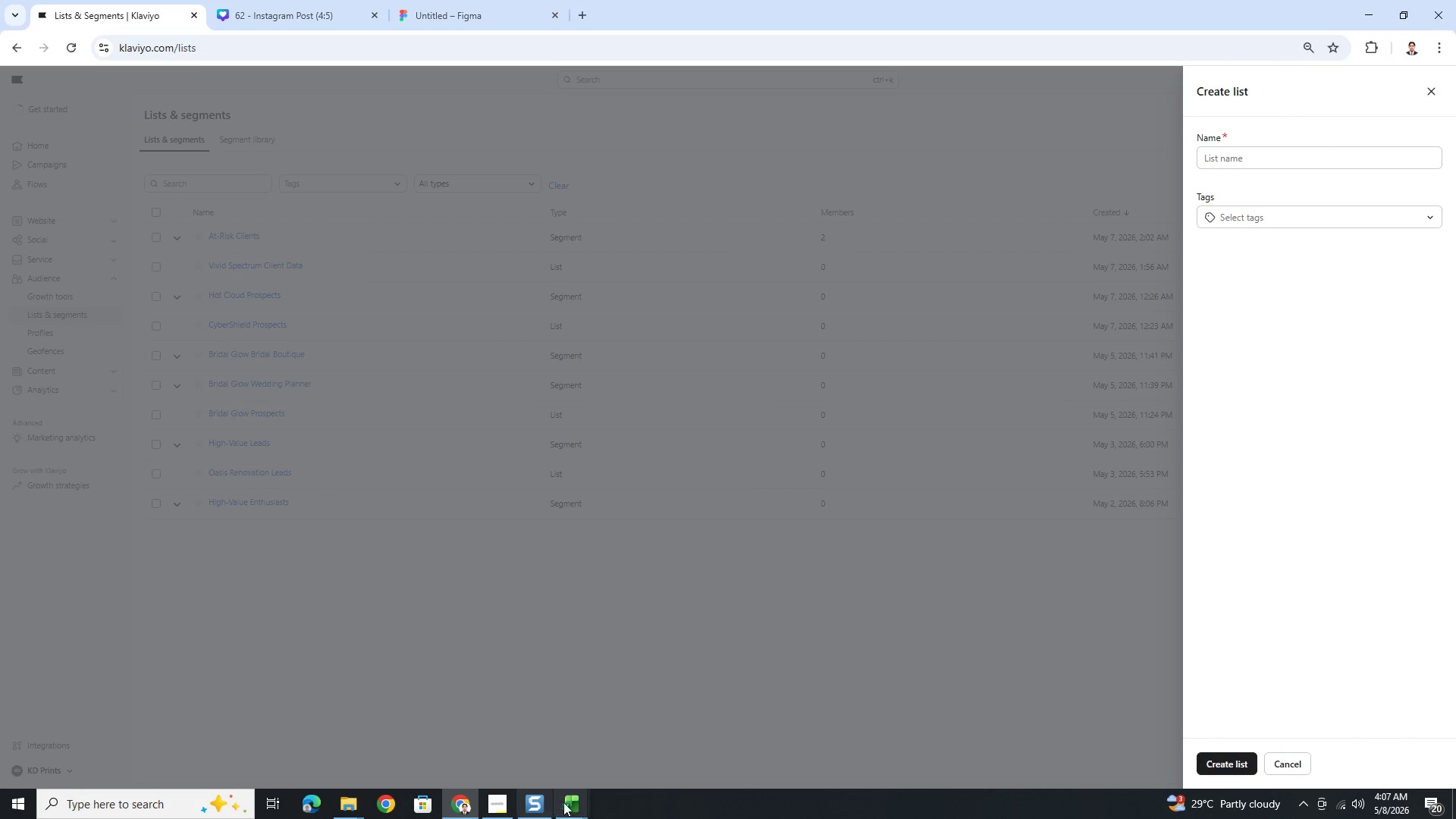 
left_click([359, 804])
 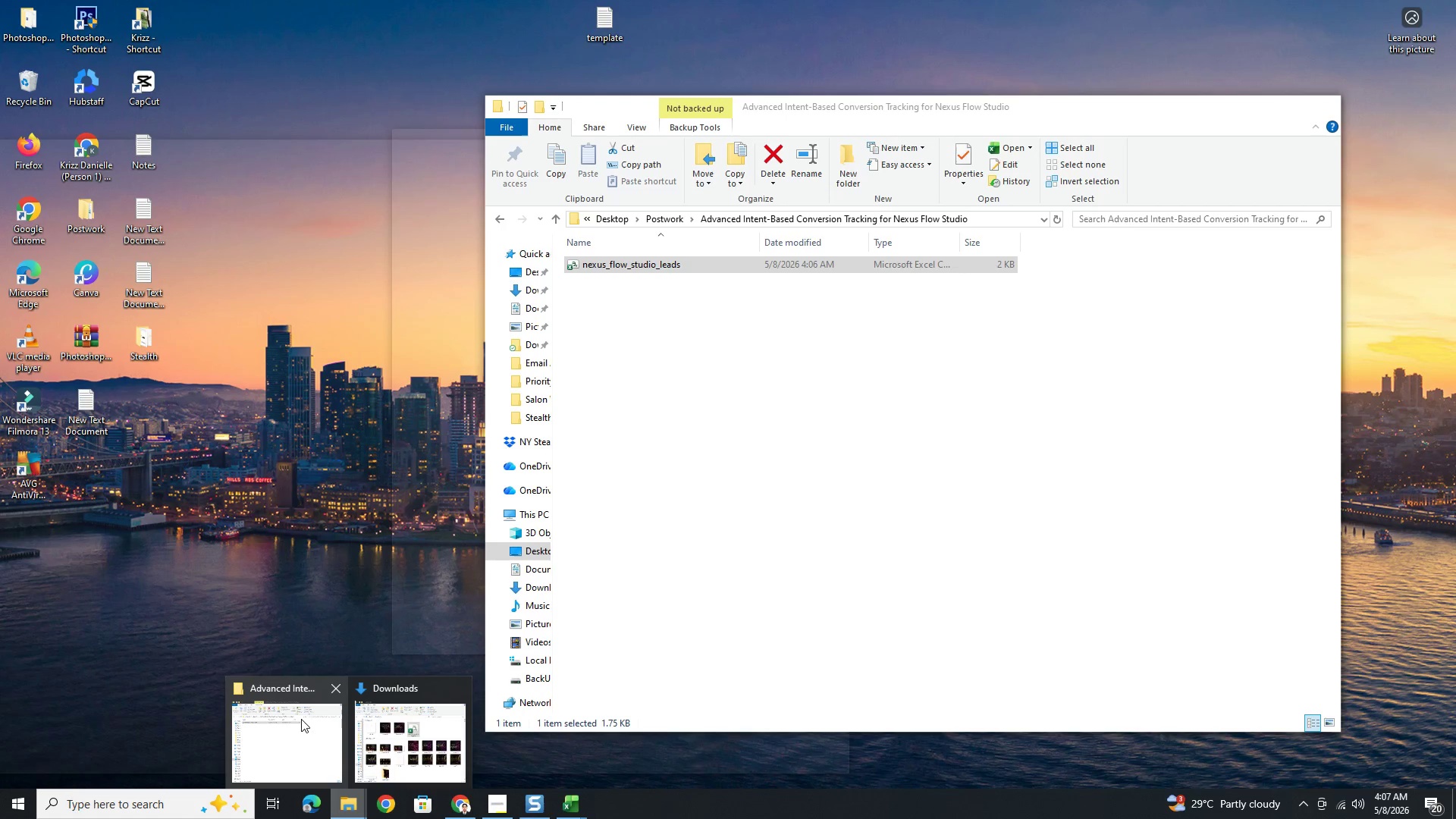 
left_click([301, 719])
 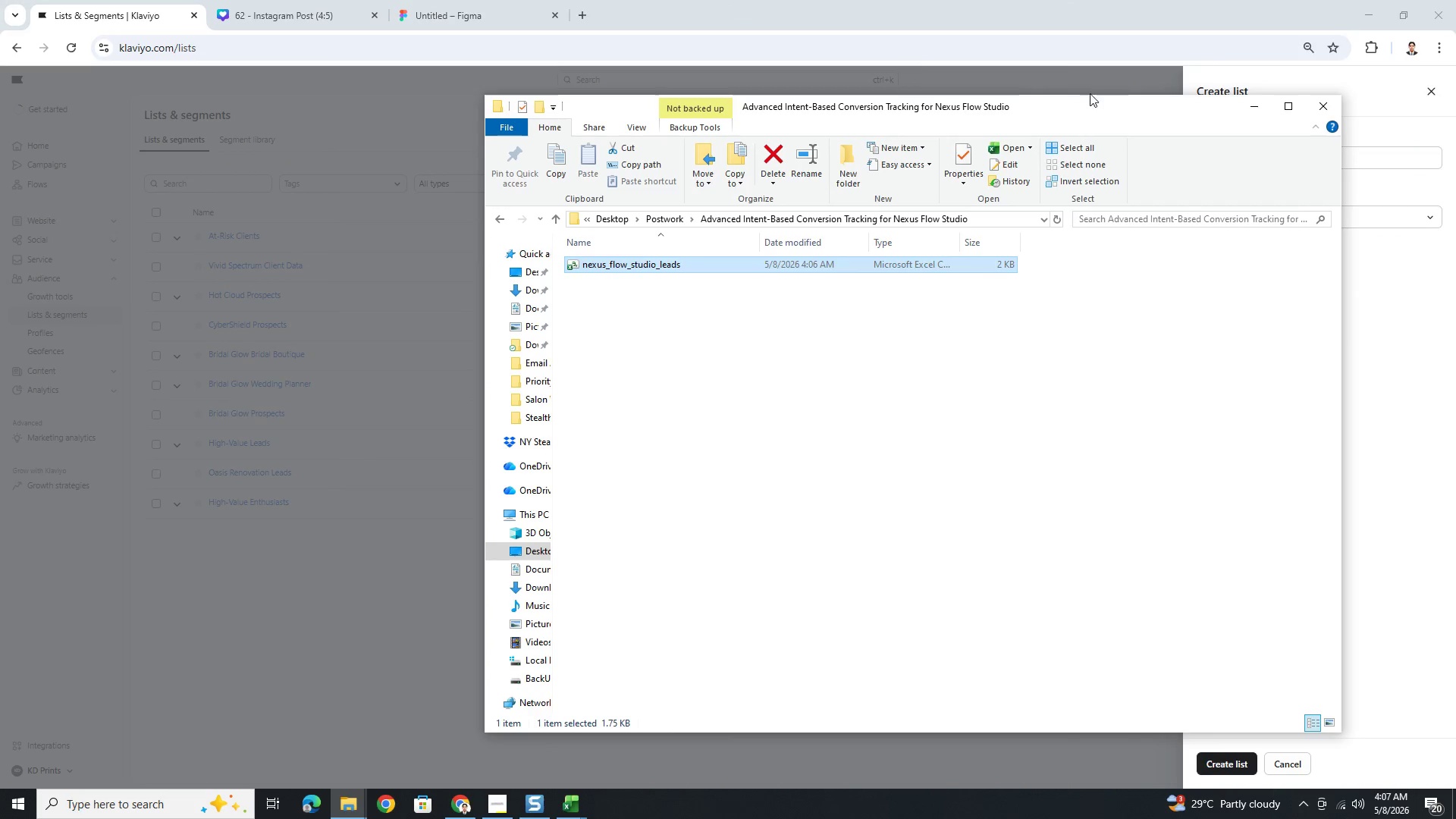 
left_click_drag(start_coordinate=[1082, 105], to_coordinate=[912, 118])
 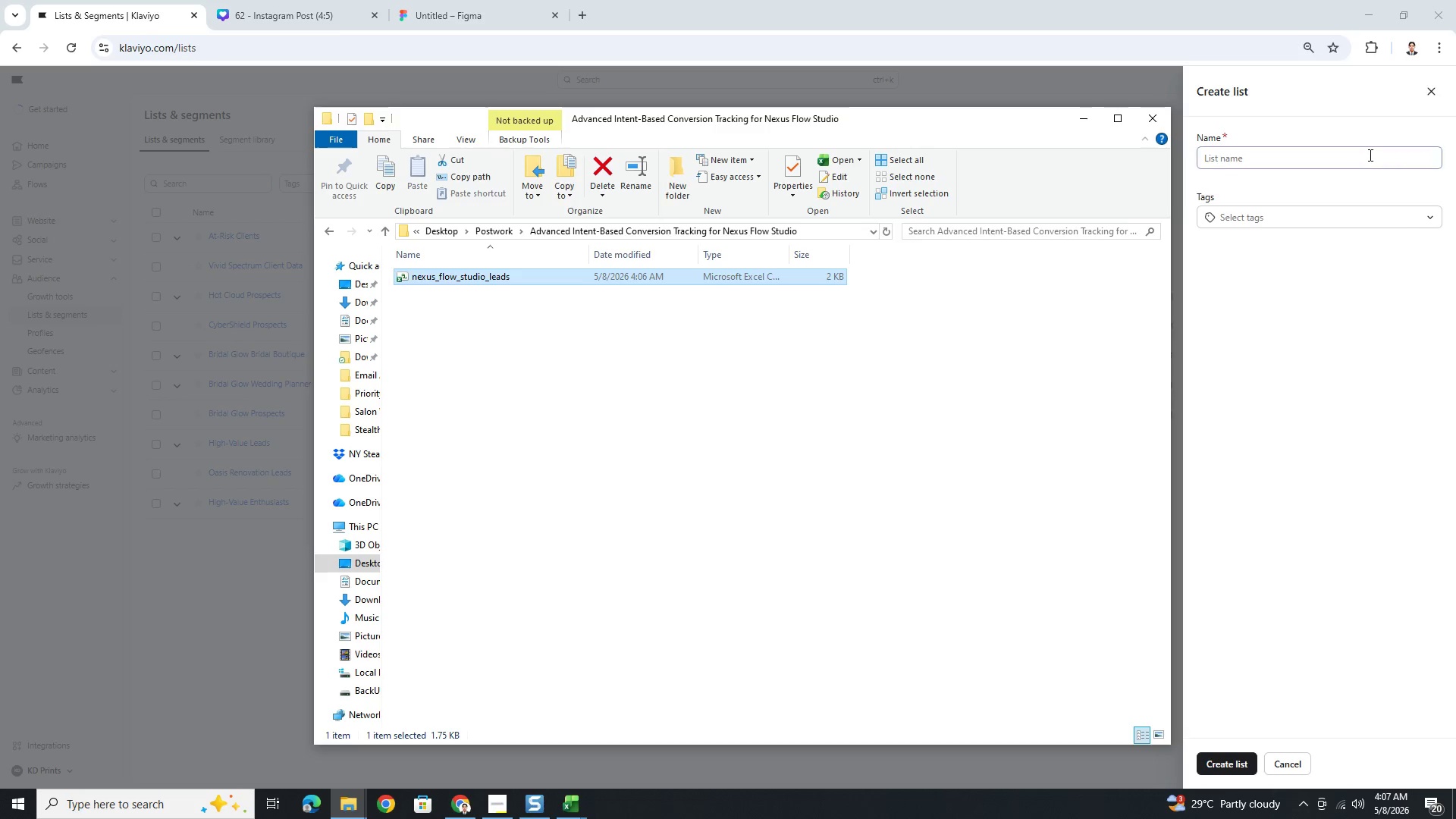 
left_click([1369, 155])
 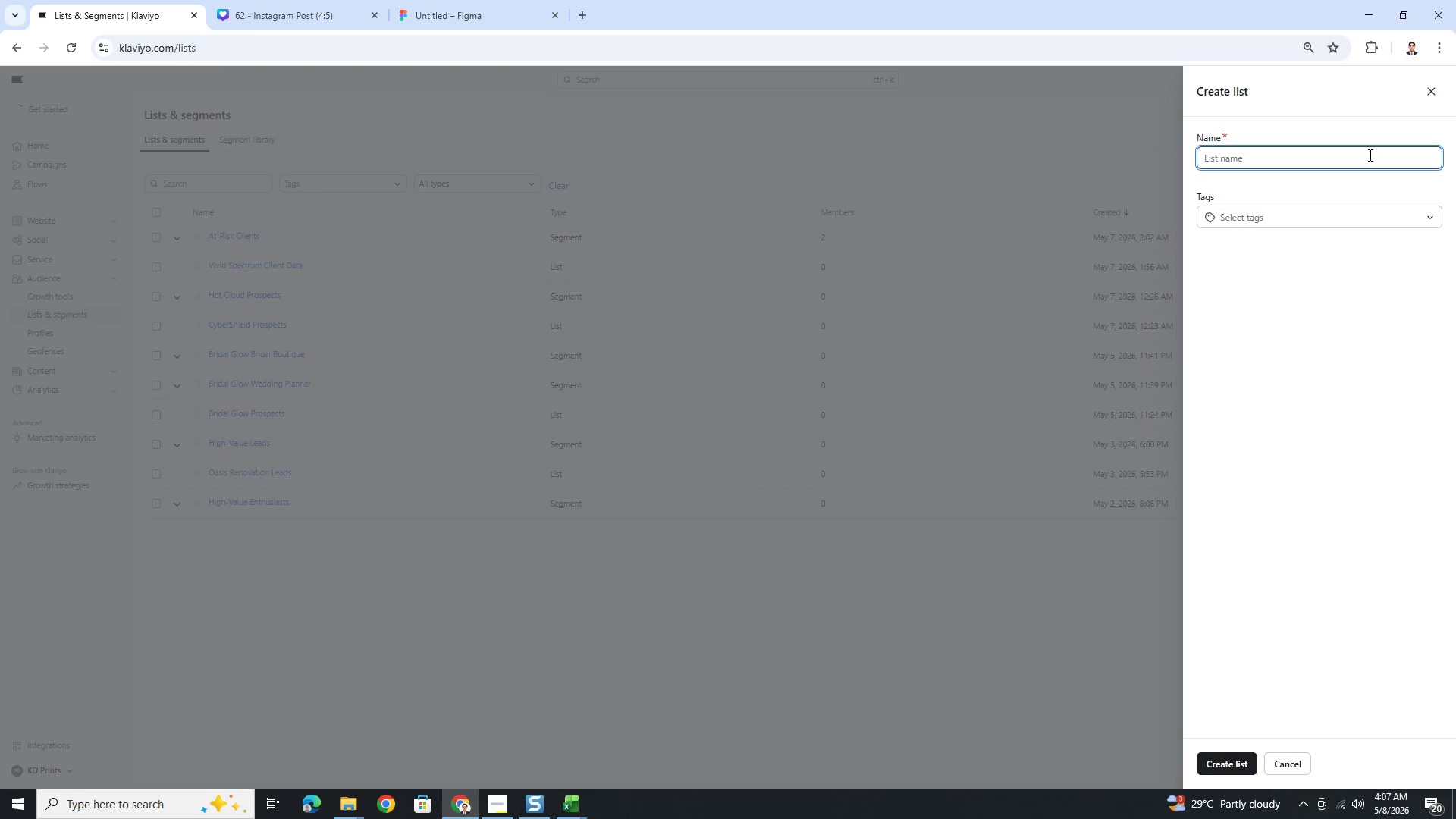 
type(Nexus Flow Studio Leads)
 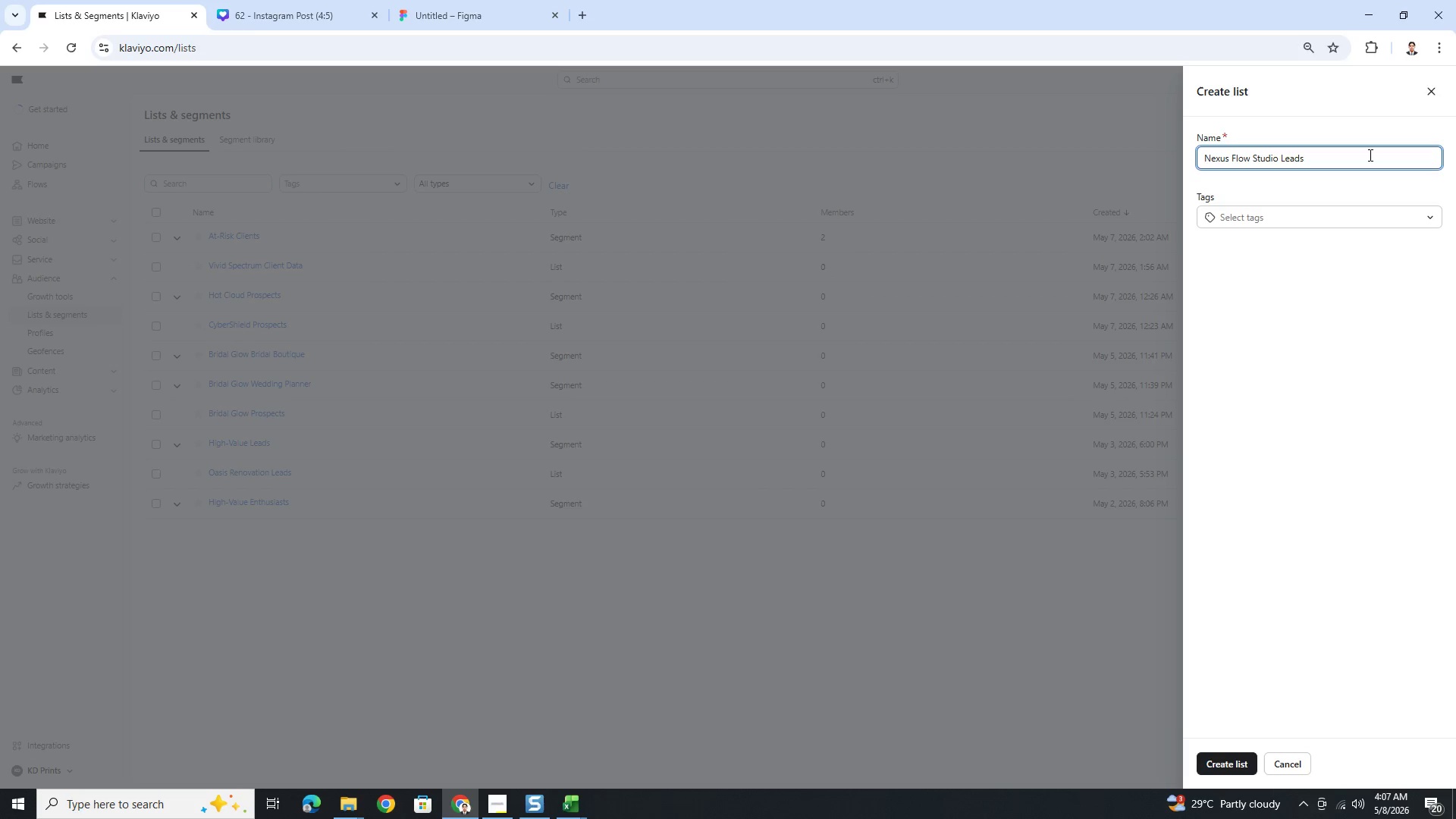 
key(Alt+AltLeft)
 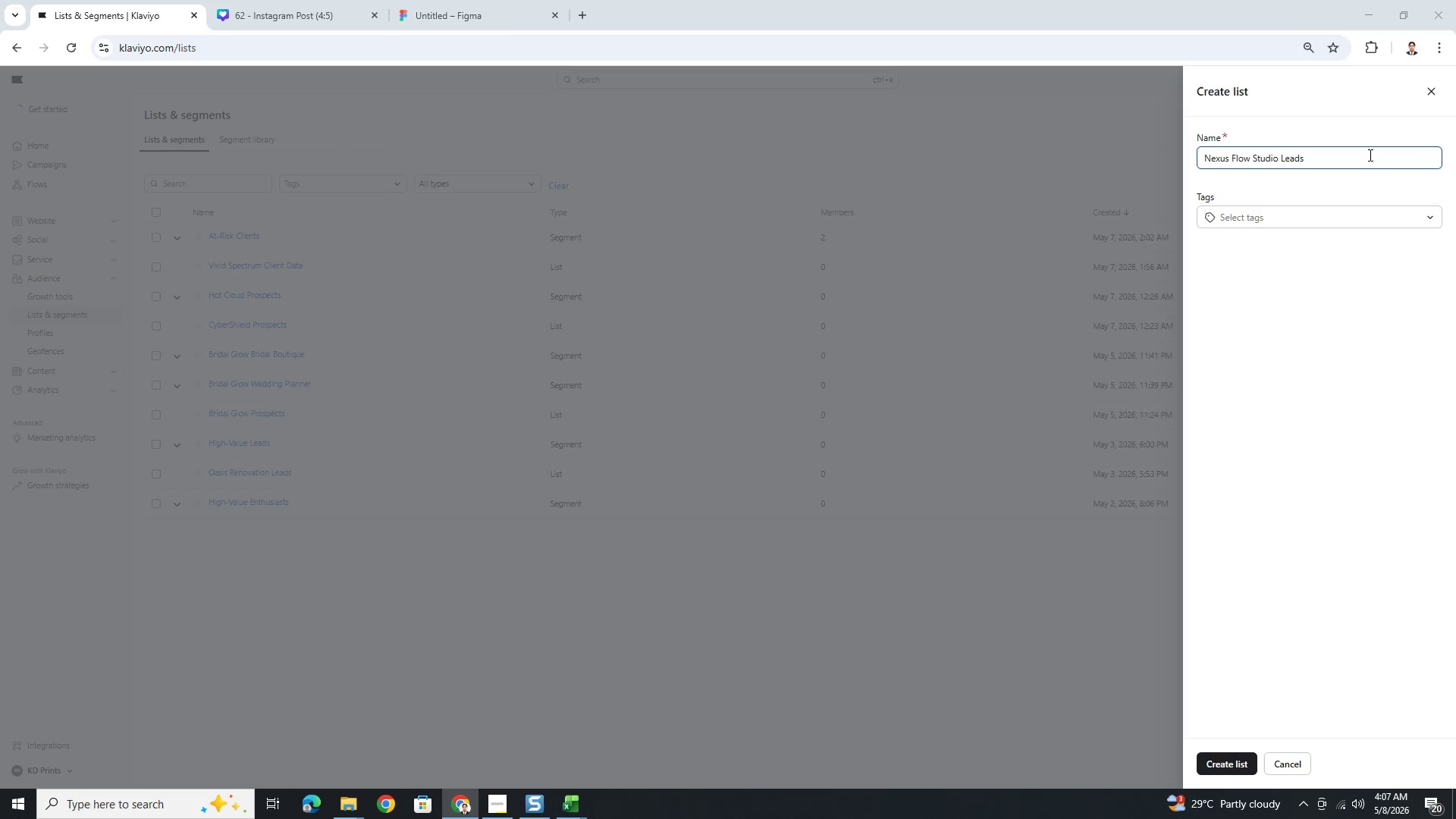 
key(Alt+Tab)
 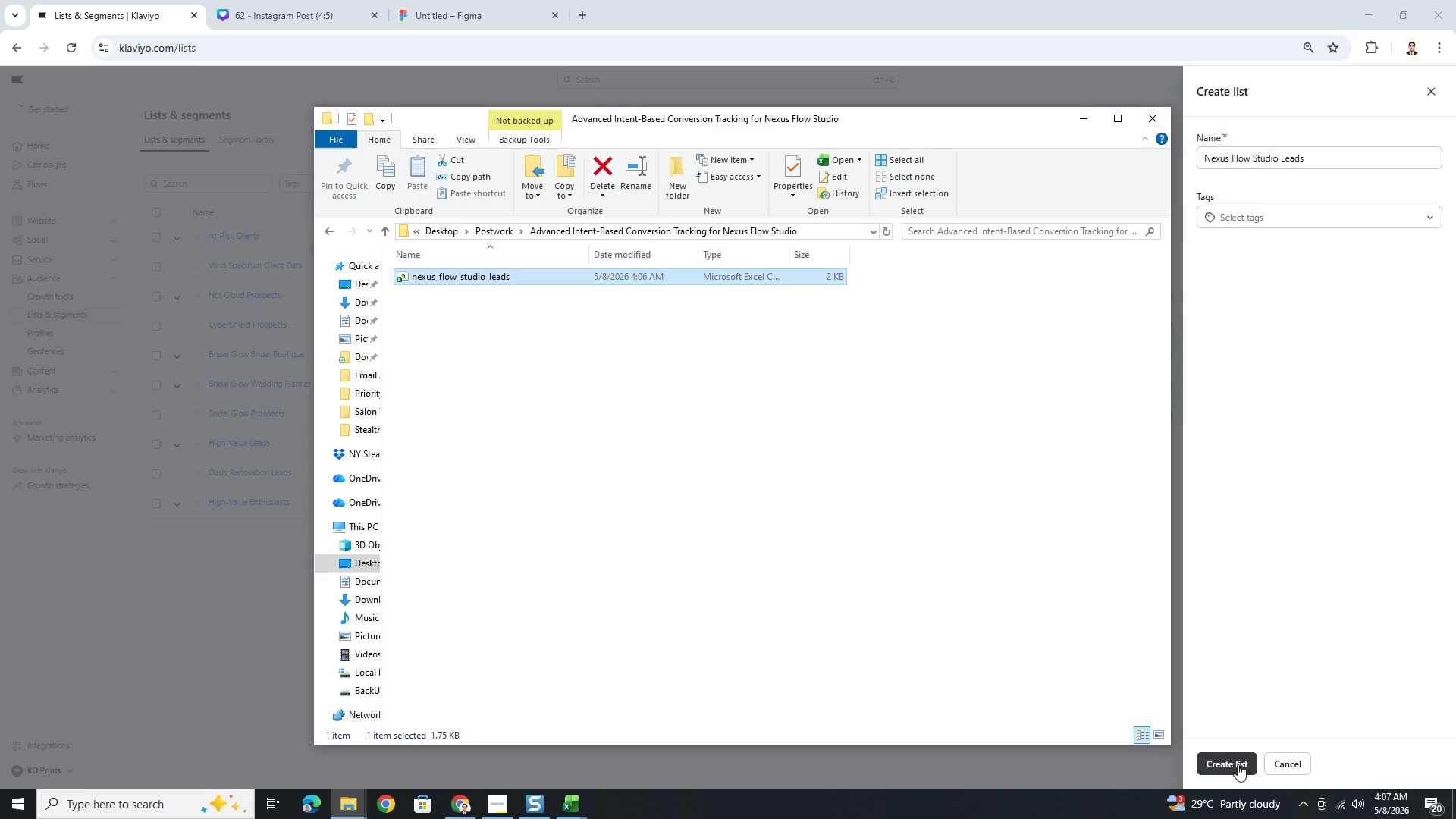 
left_click([1231, 762])
 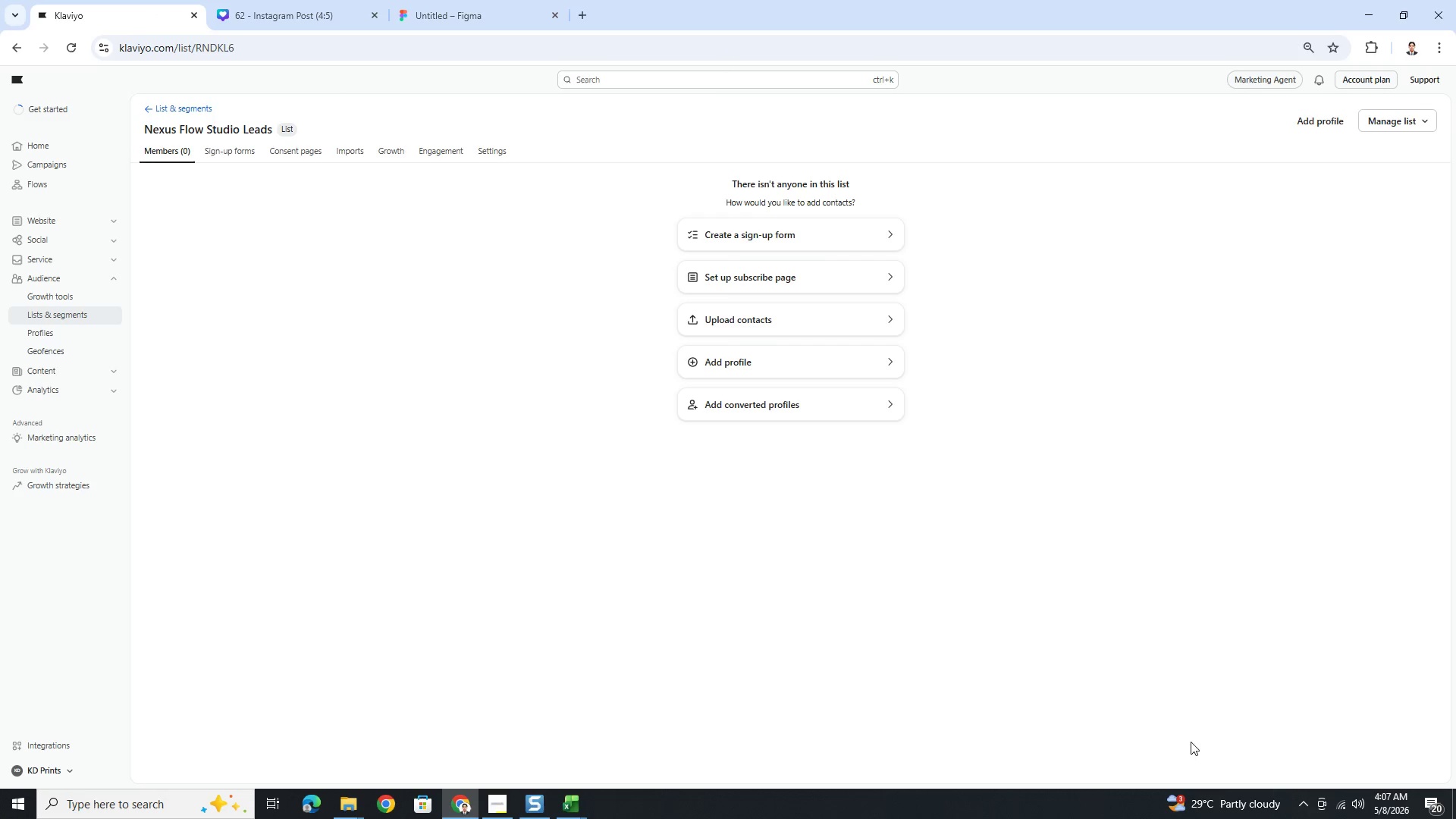 
left_click([796, 308])
 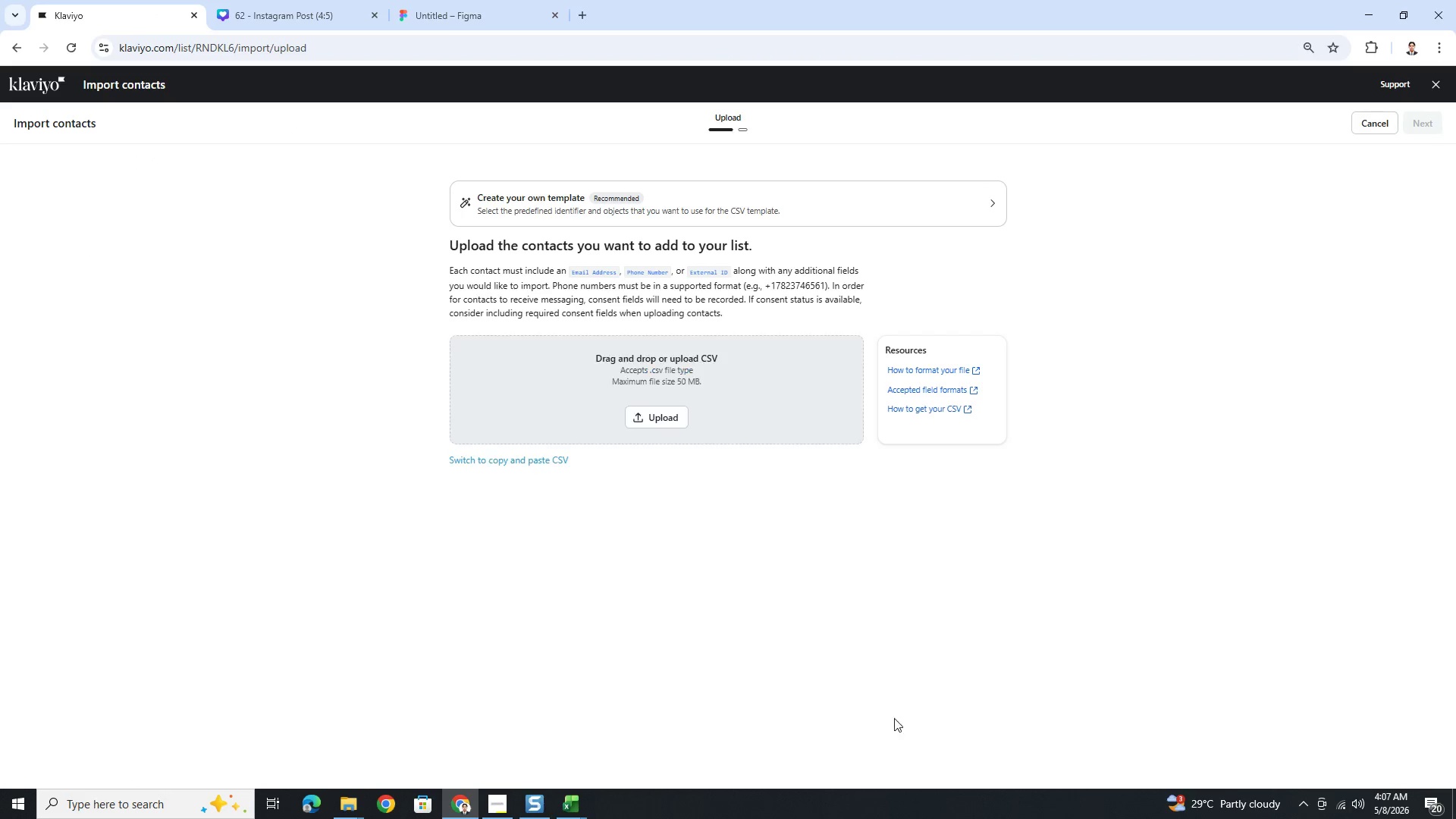 
left_click([583, 811])
 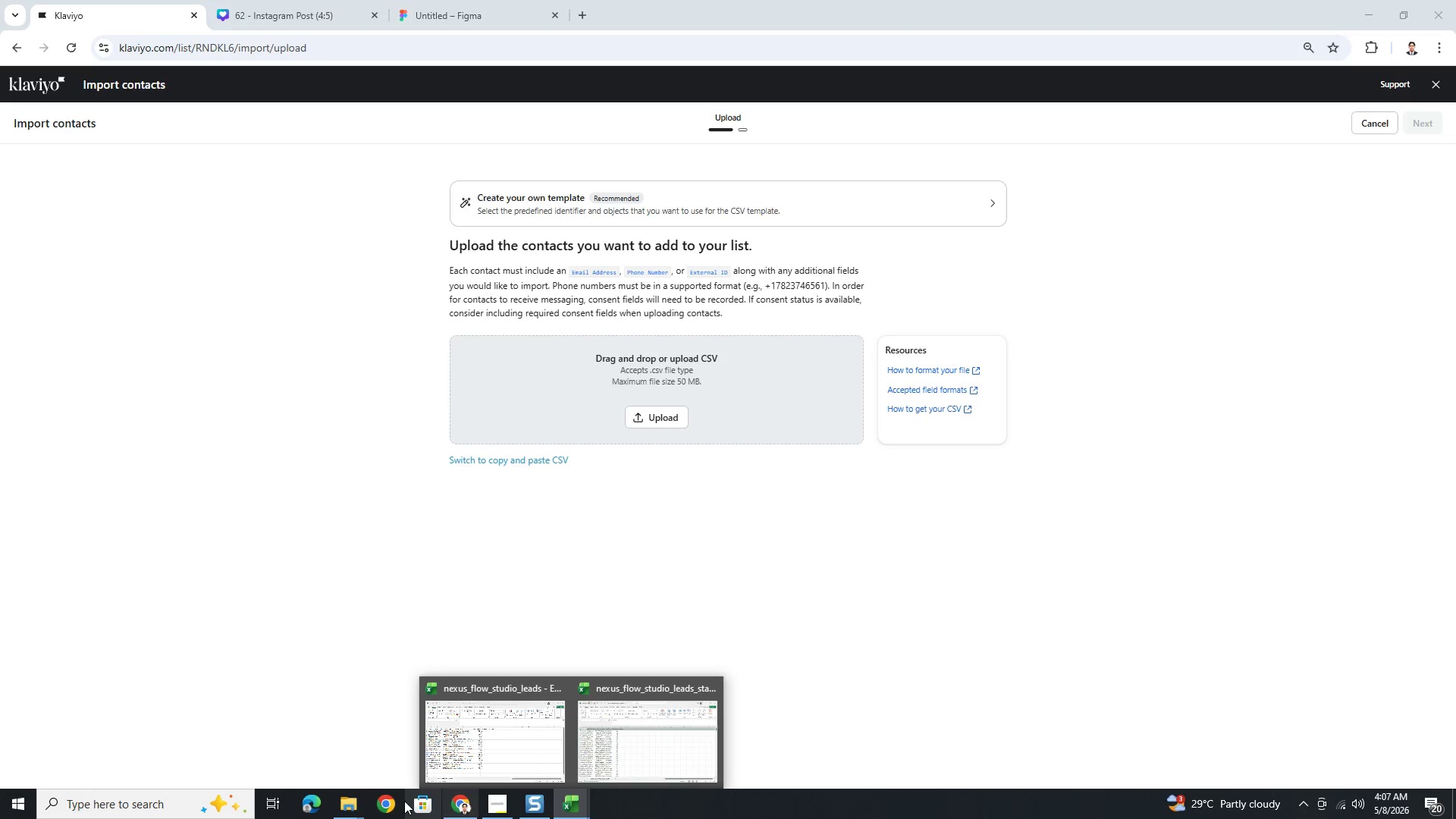 
left_click([351, 801])
 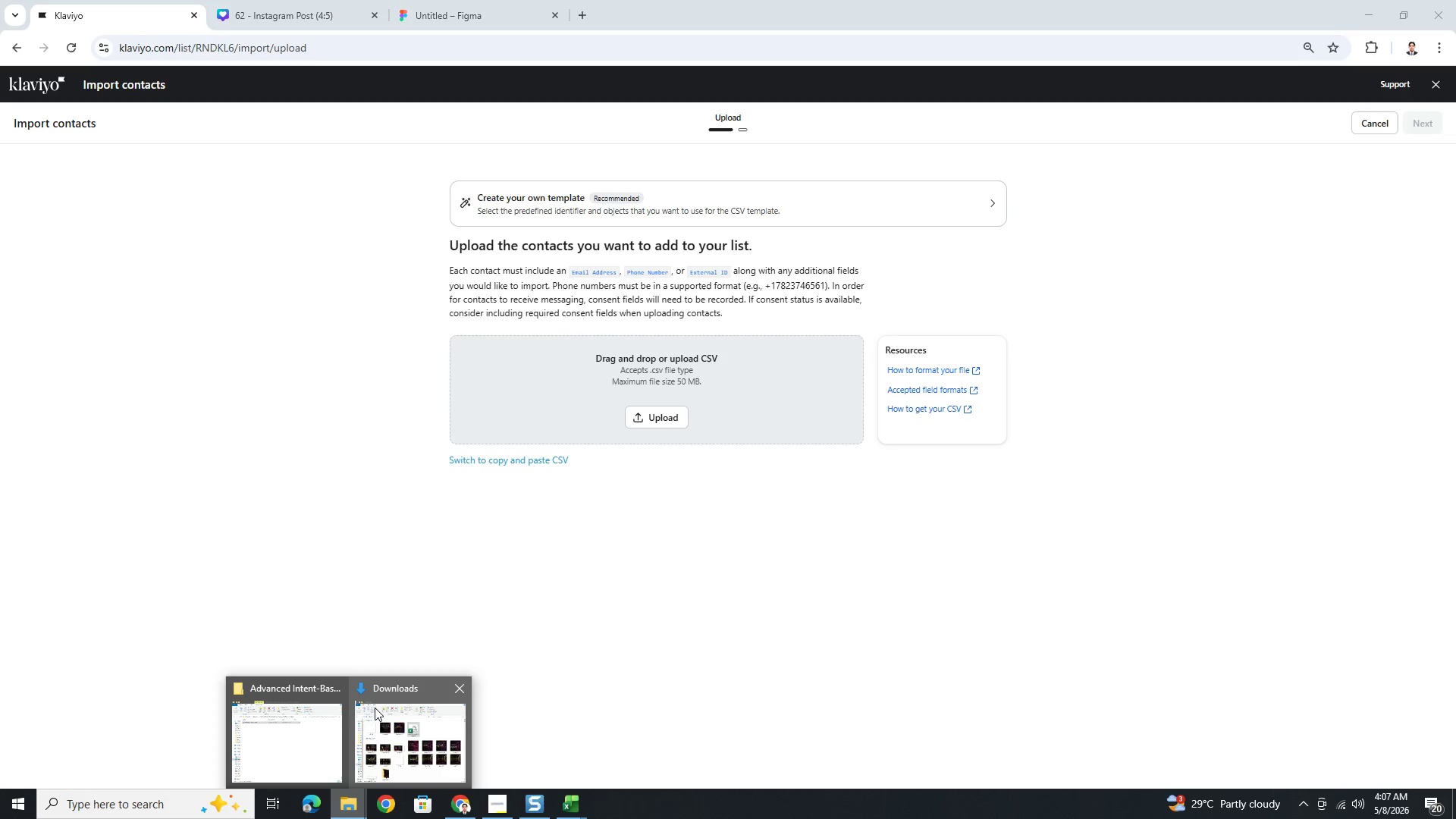 
left_click([331, 719])
 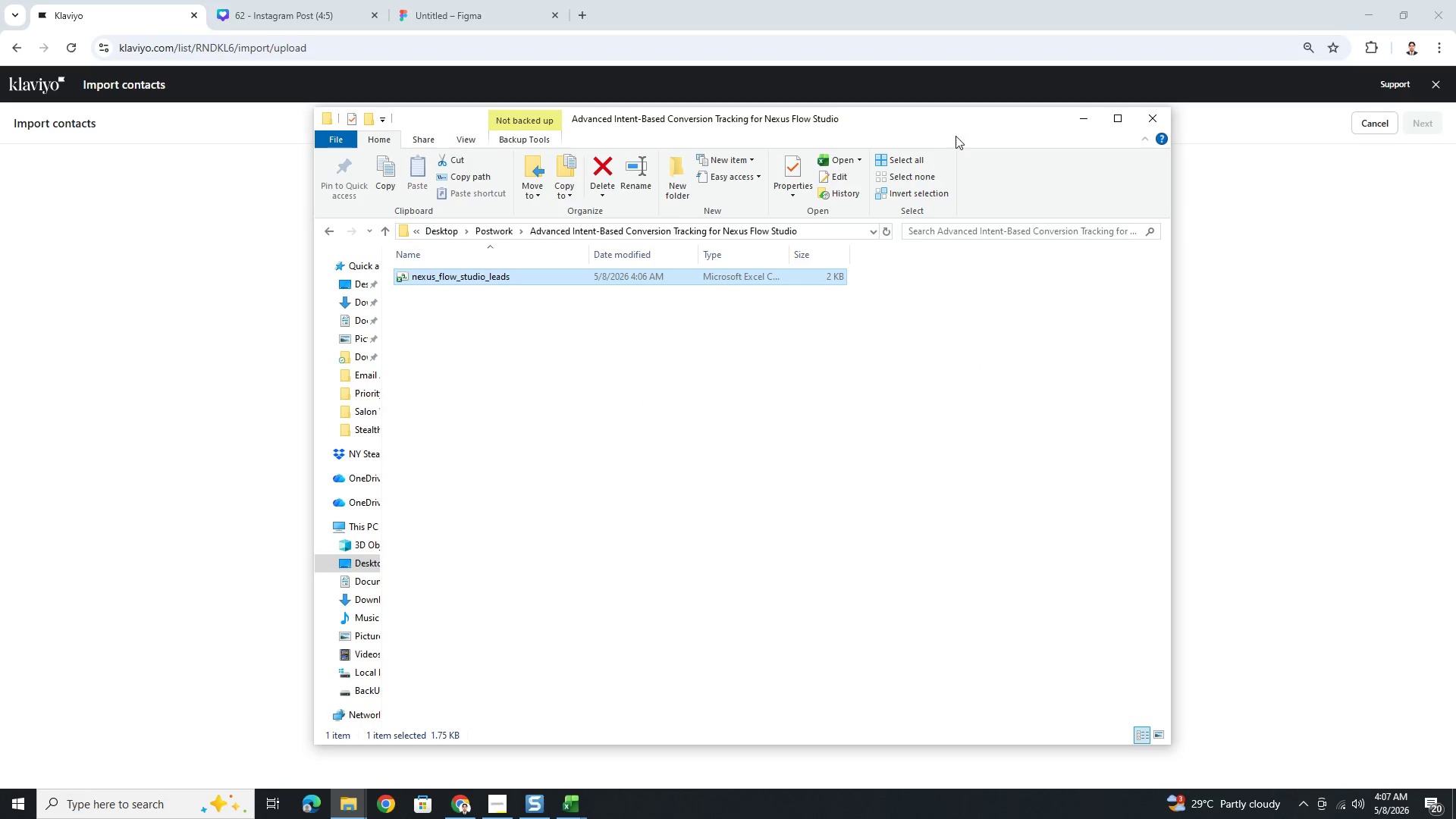 
left_click_drag(start_coordinate=[960, 125], to_coordinate=[1306, 209])
 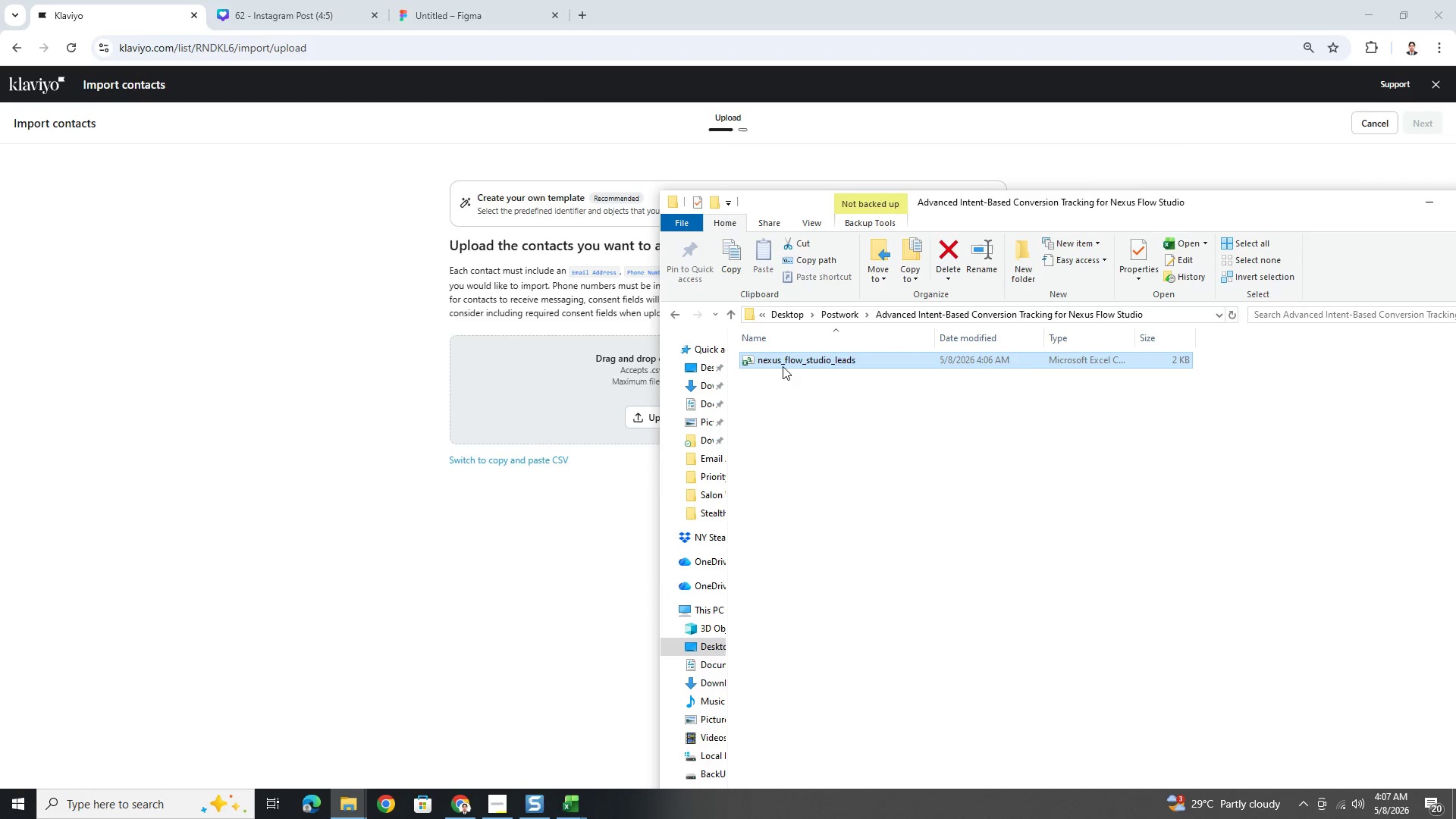 
left_click_drag(start_coordinate=[782, 362], to_coordinate=[610, 403])
 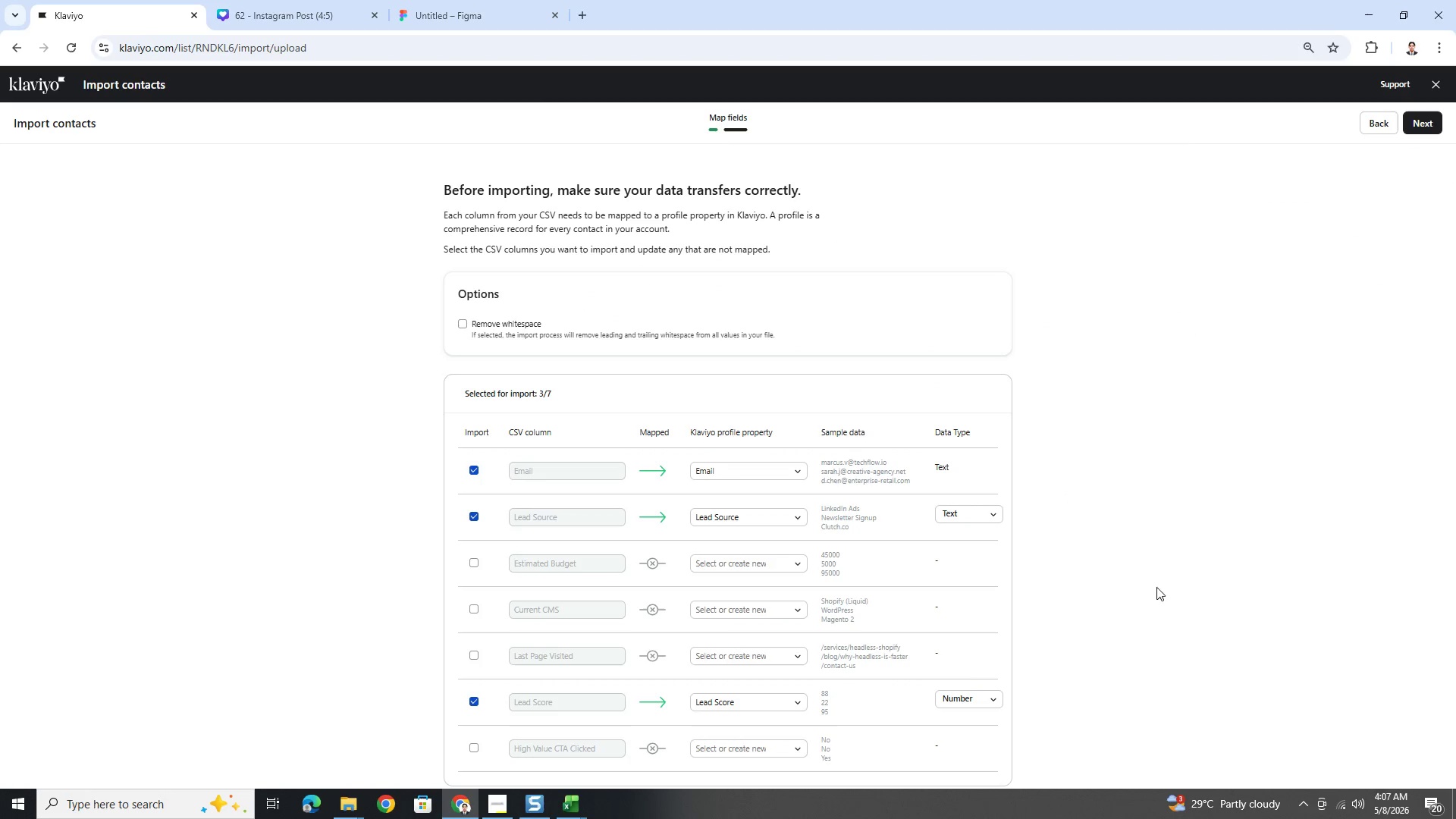 
scroll: coordinate [661, 573], scroll_direction: down, amount: 3.0
 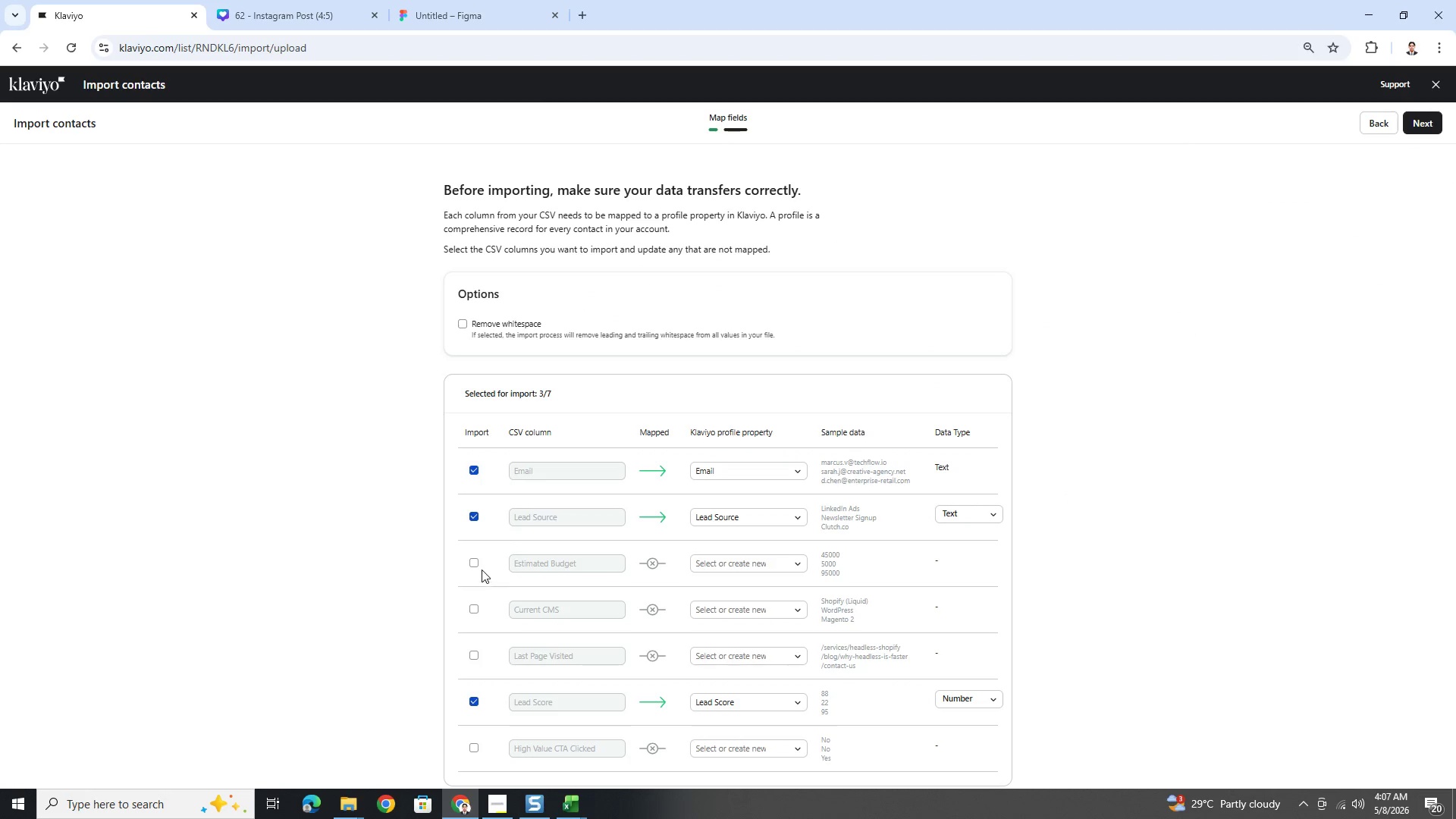 
left_click([476, 563])
 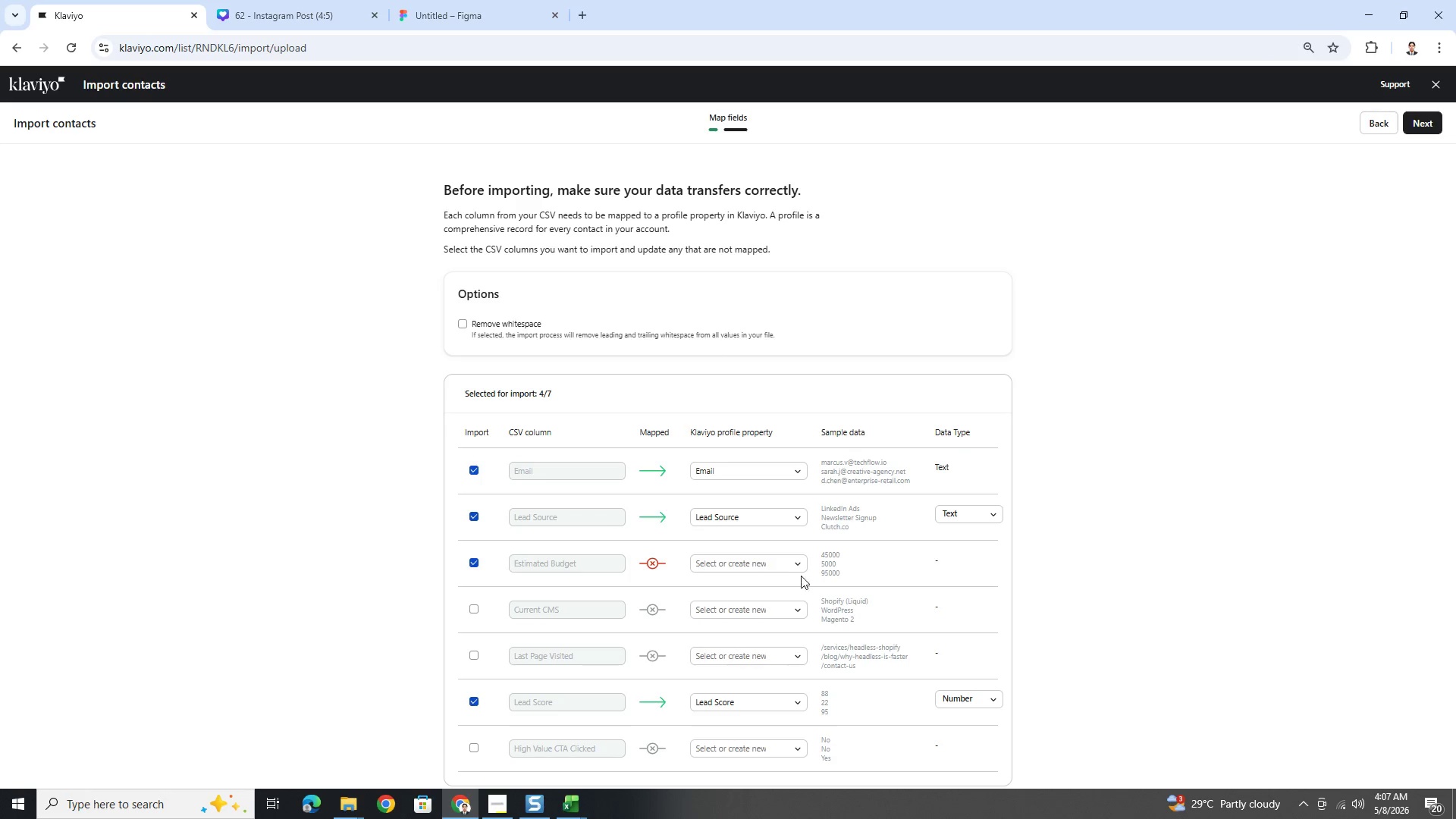 
left_click([796, 568])
 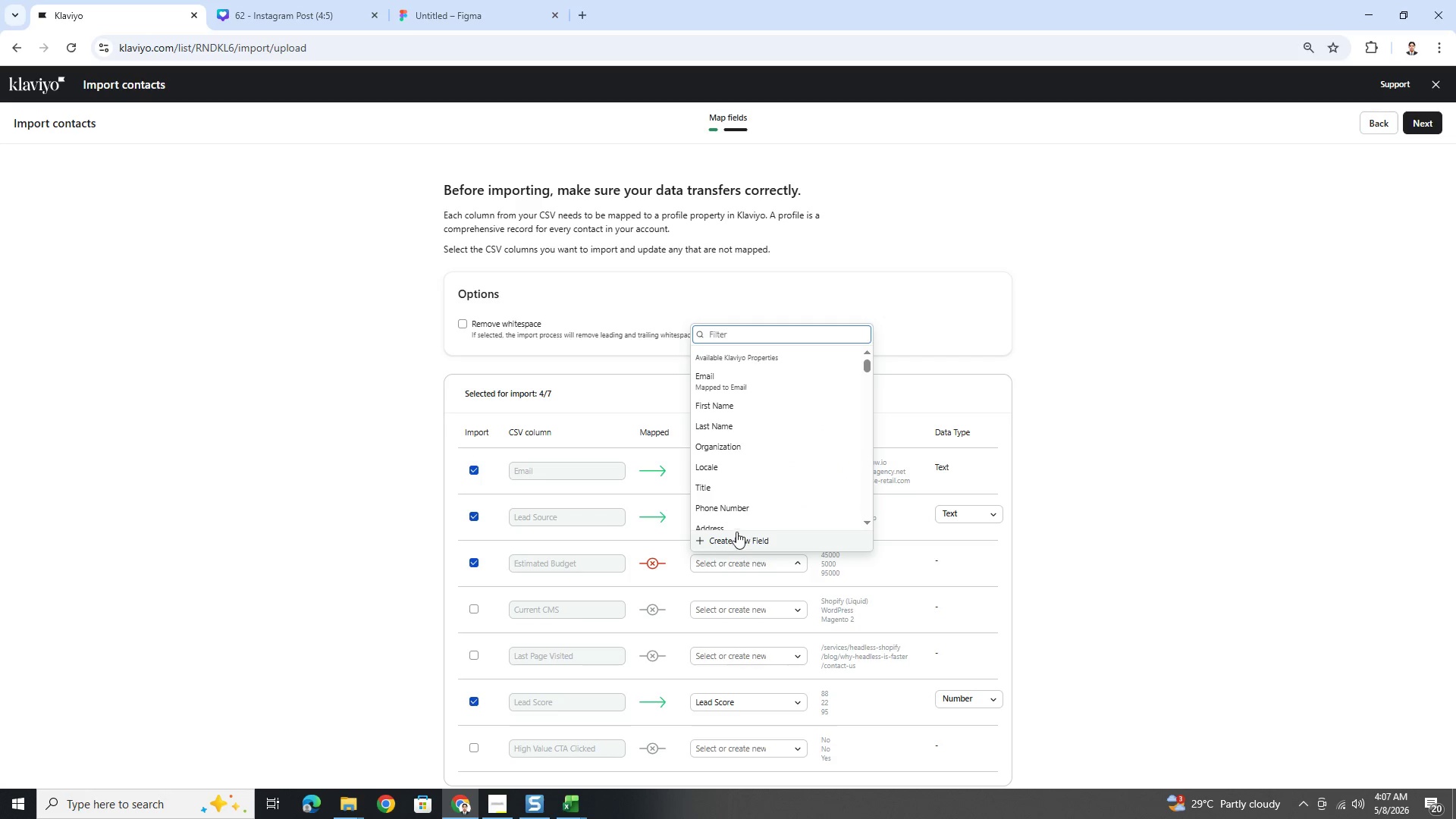 
left_click([742, 540])
 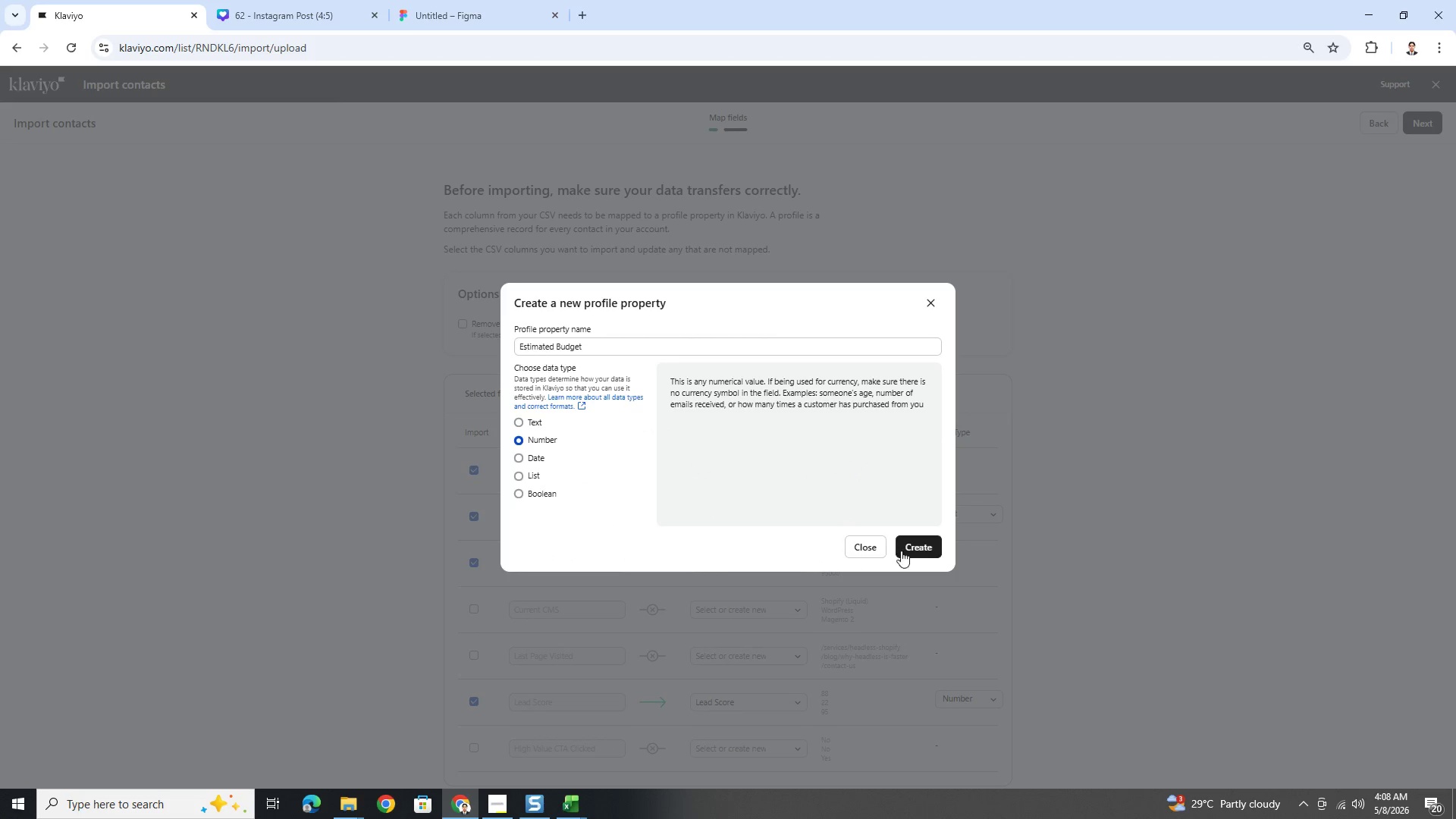 
left_click([934, 547])
 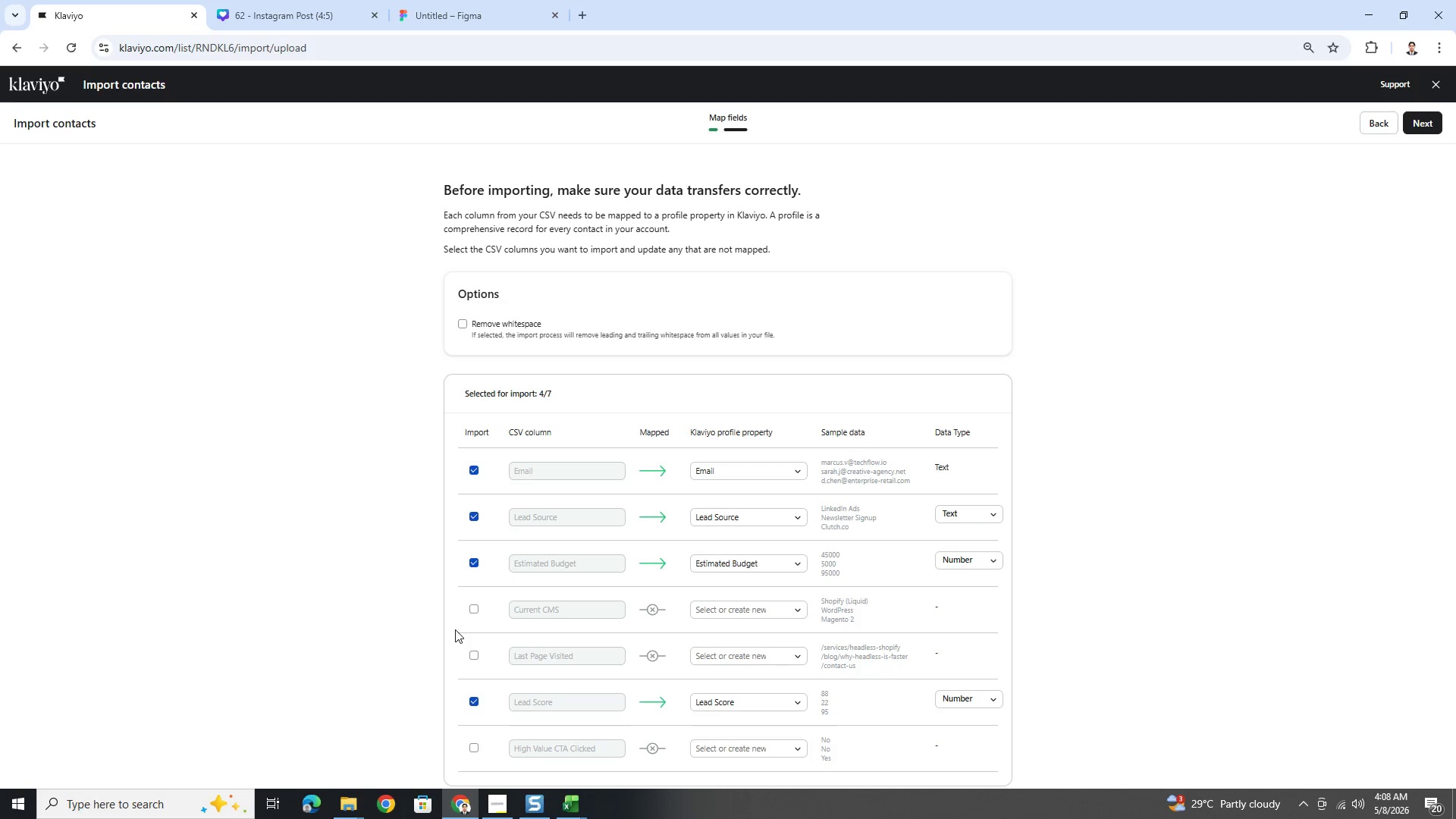 
left_click([482, 610])
 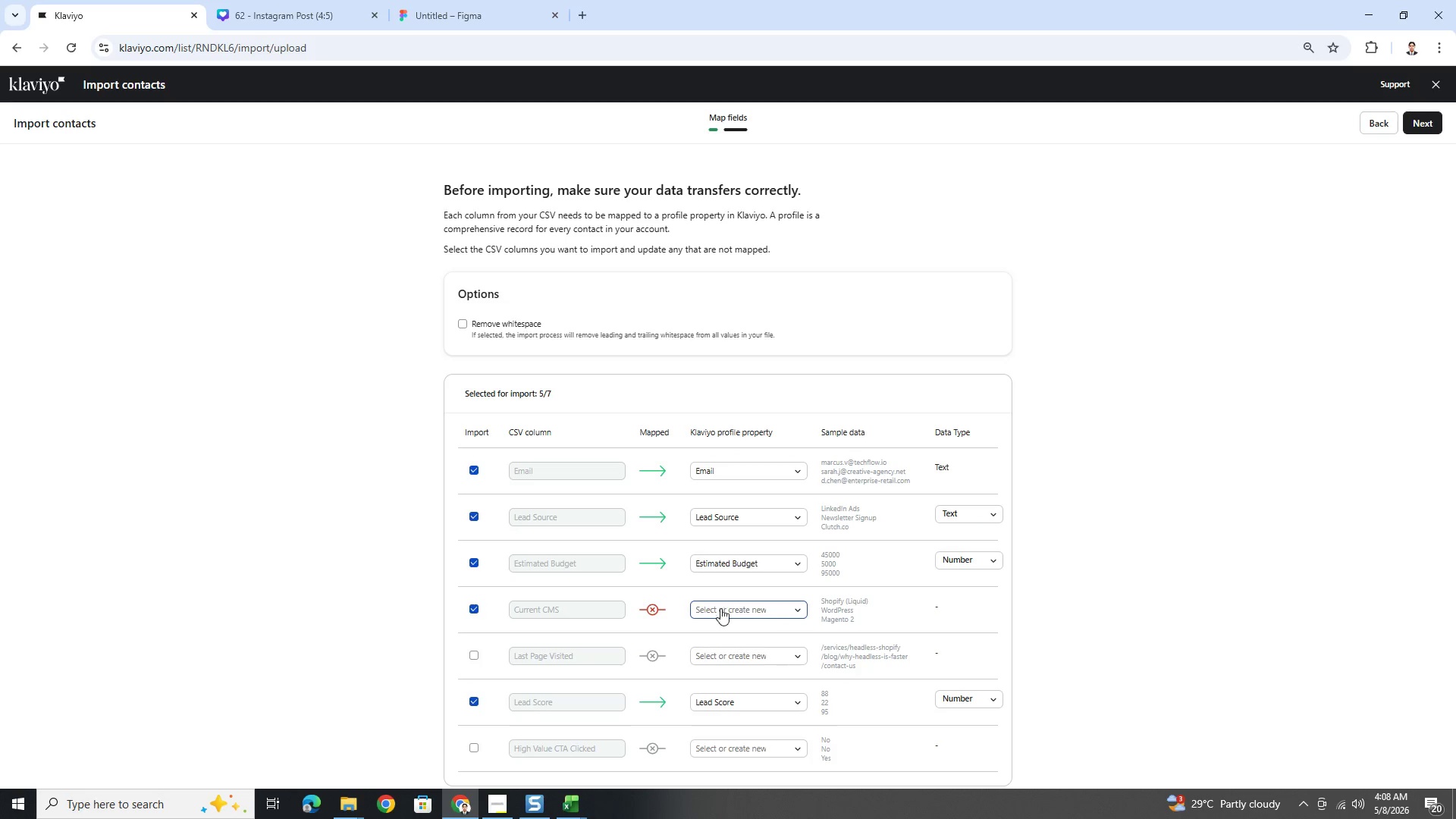 
left_click([761, 613])
 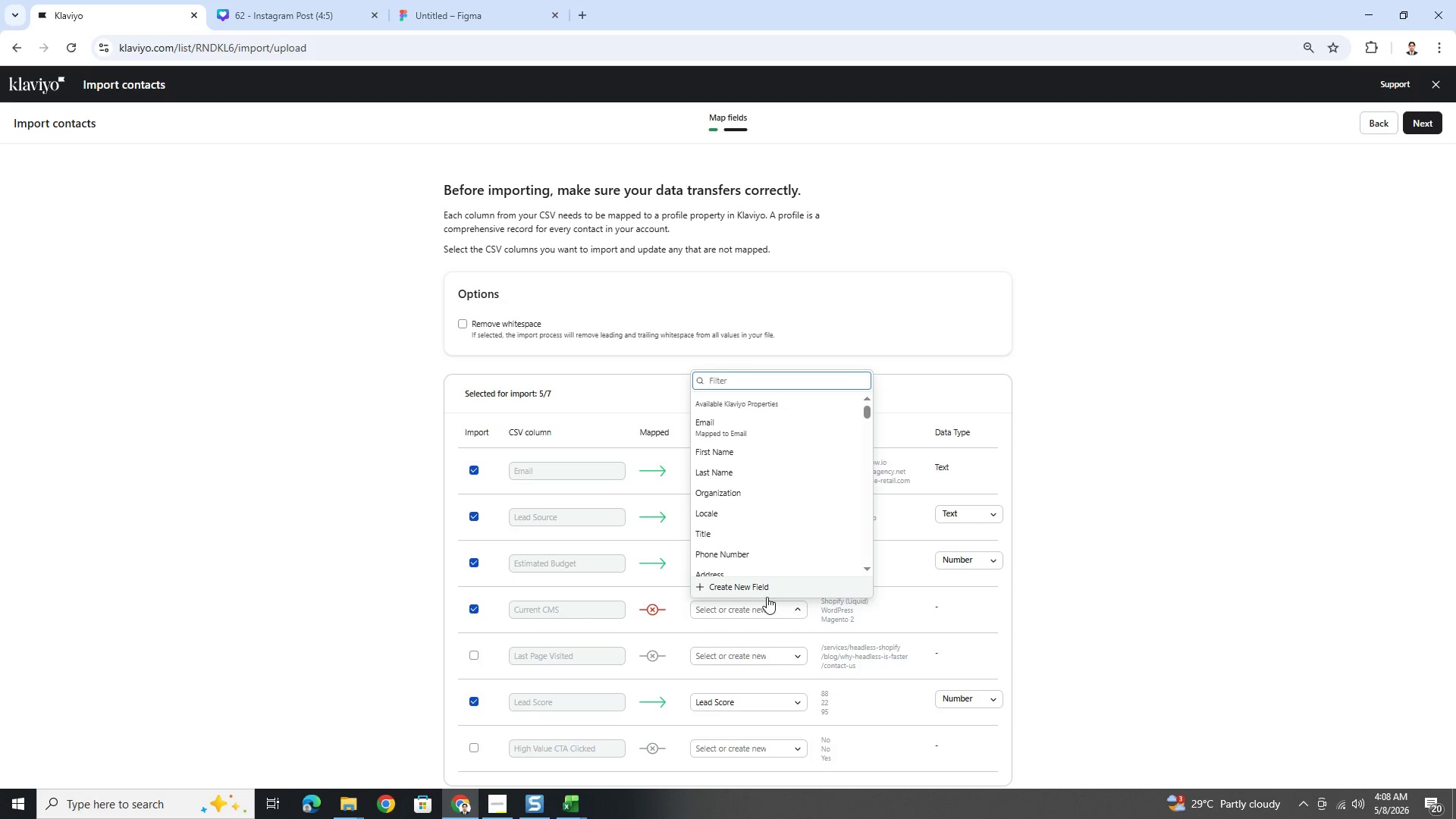 
left_click([767, 594])
 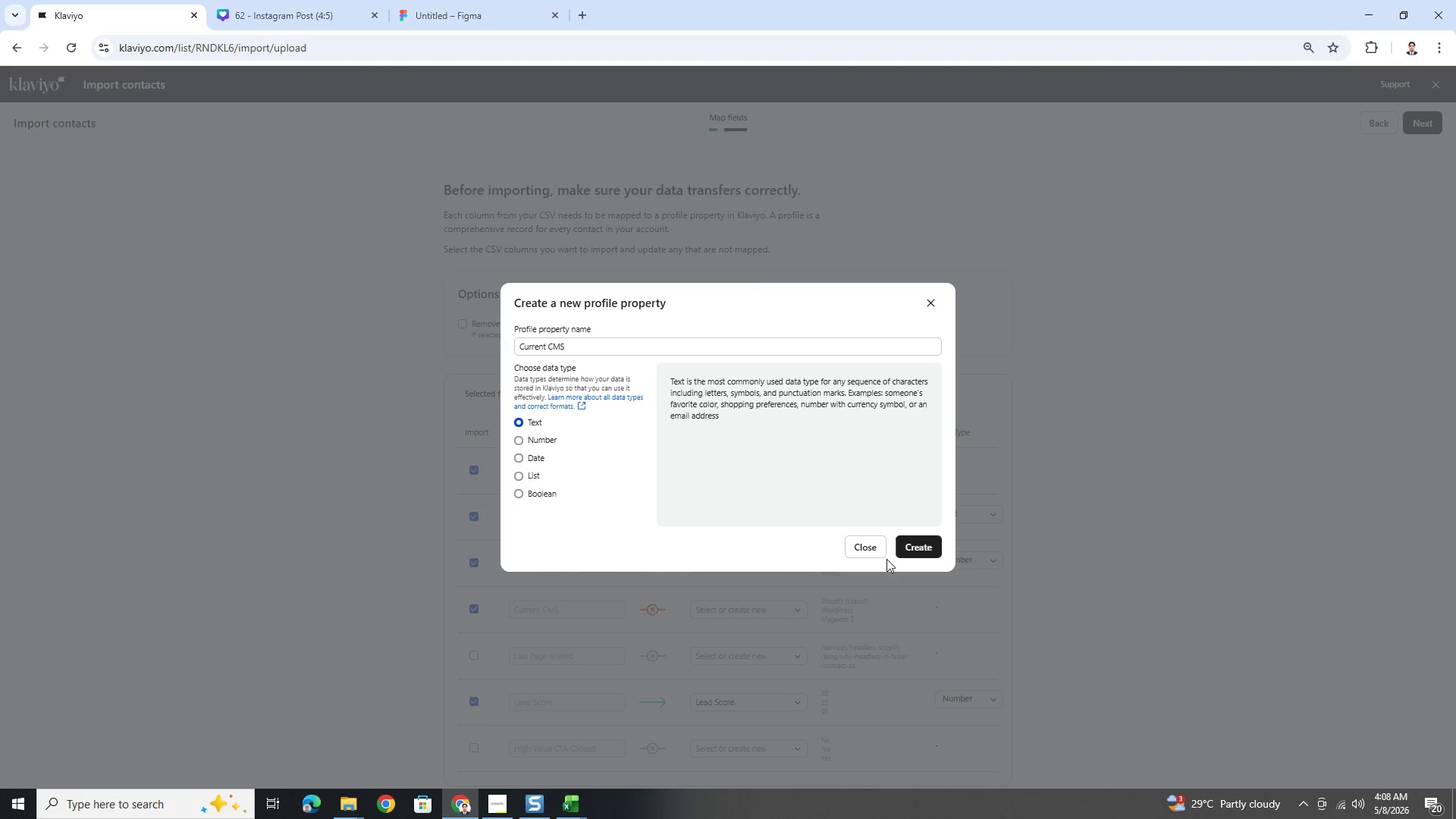 
left_click([904, 546])
 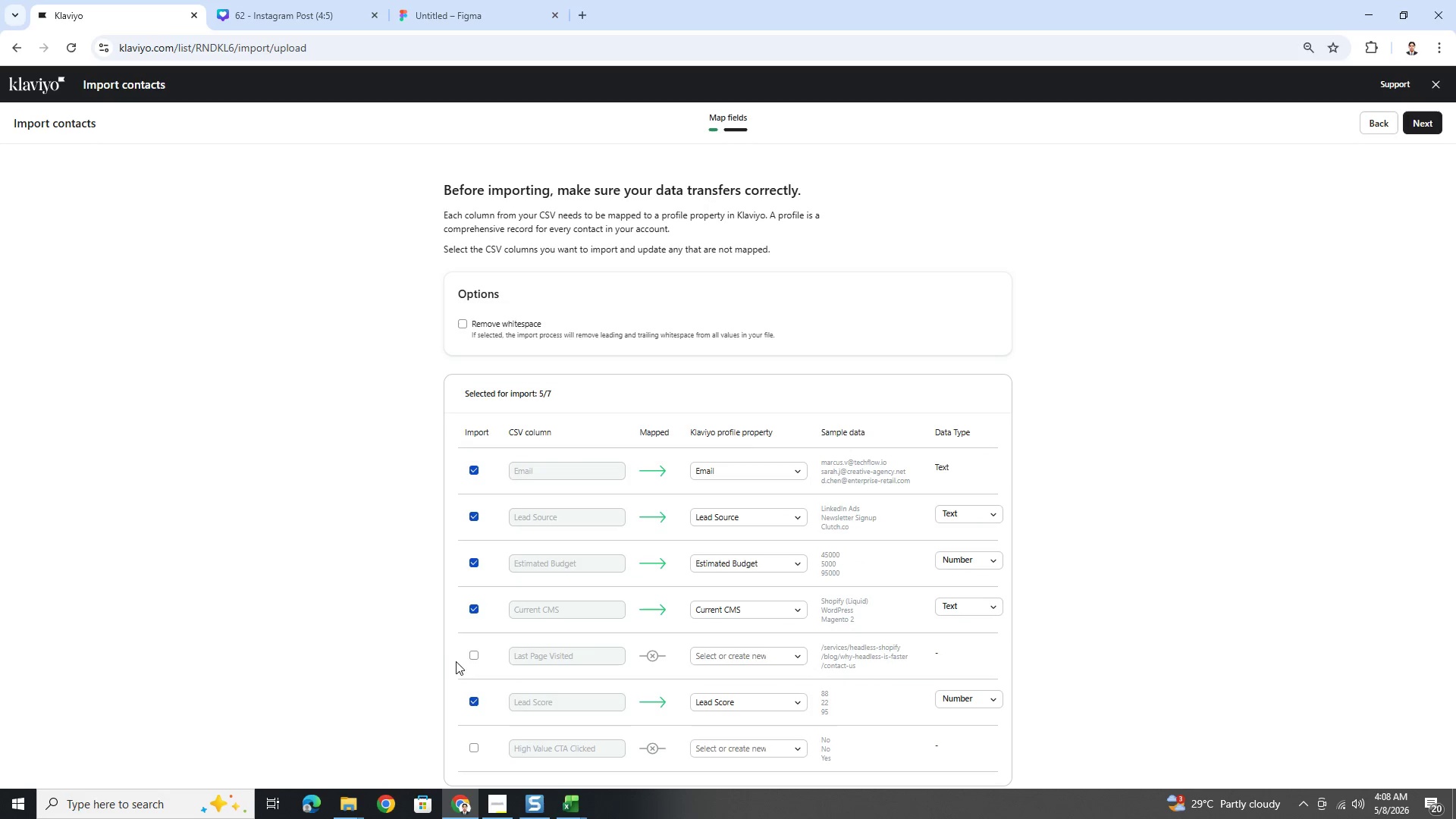 
left_click([475, 654])
 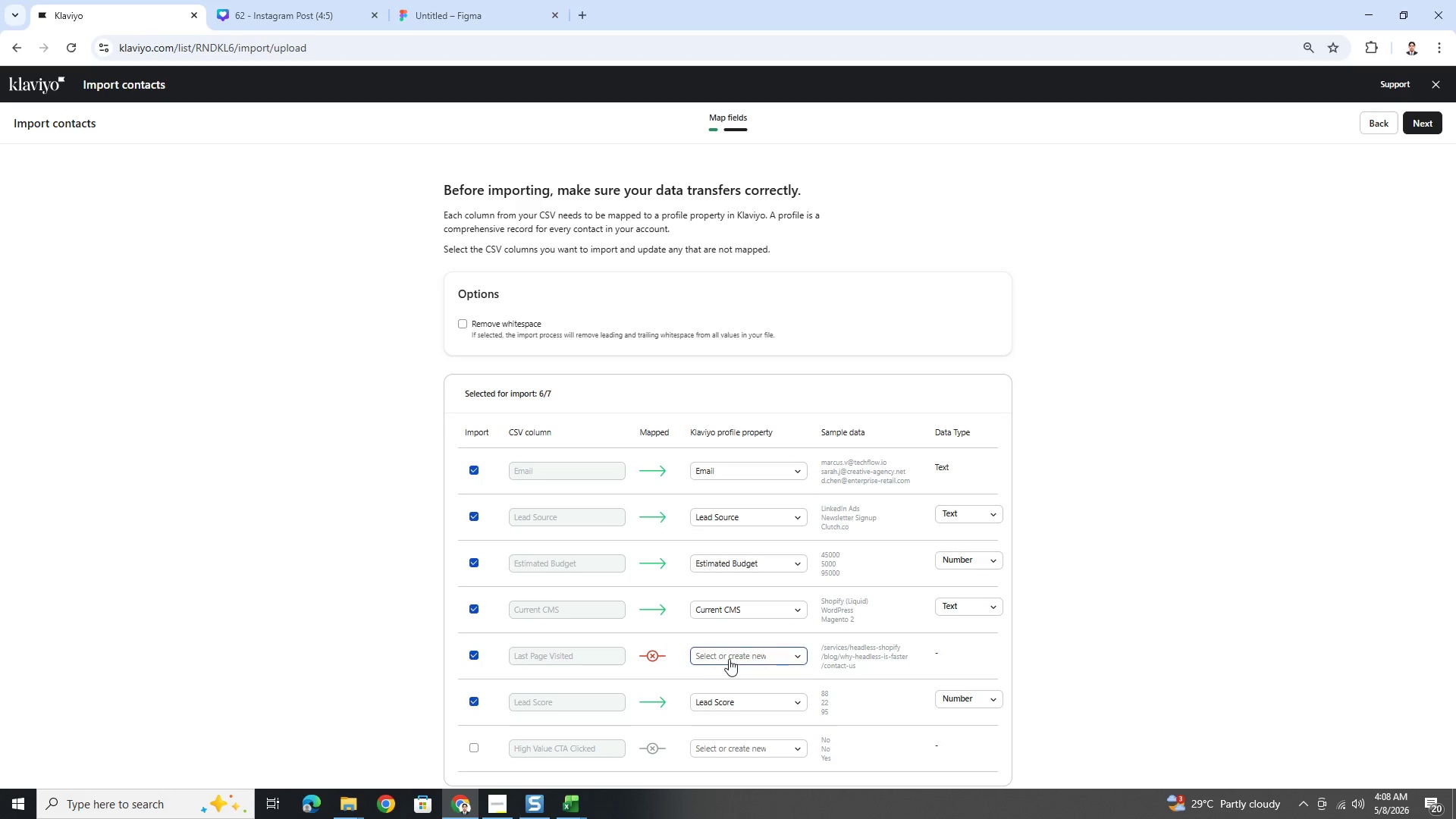 
left_click([739, 655])
 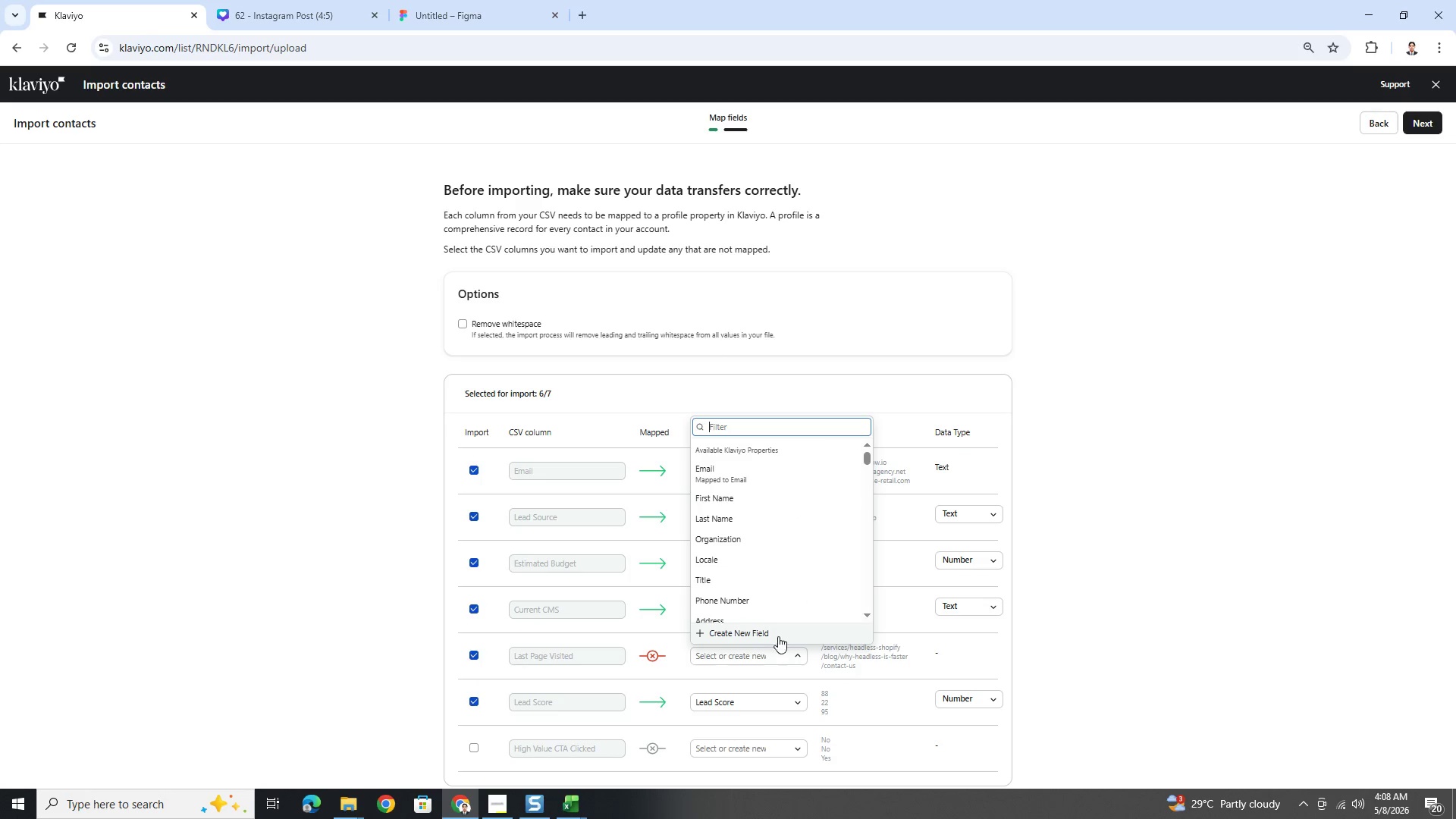 
left_click([778, 635])
 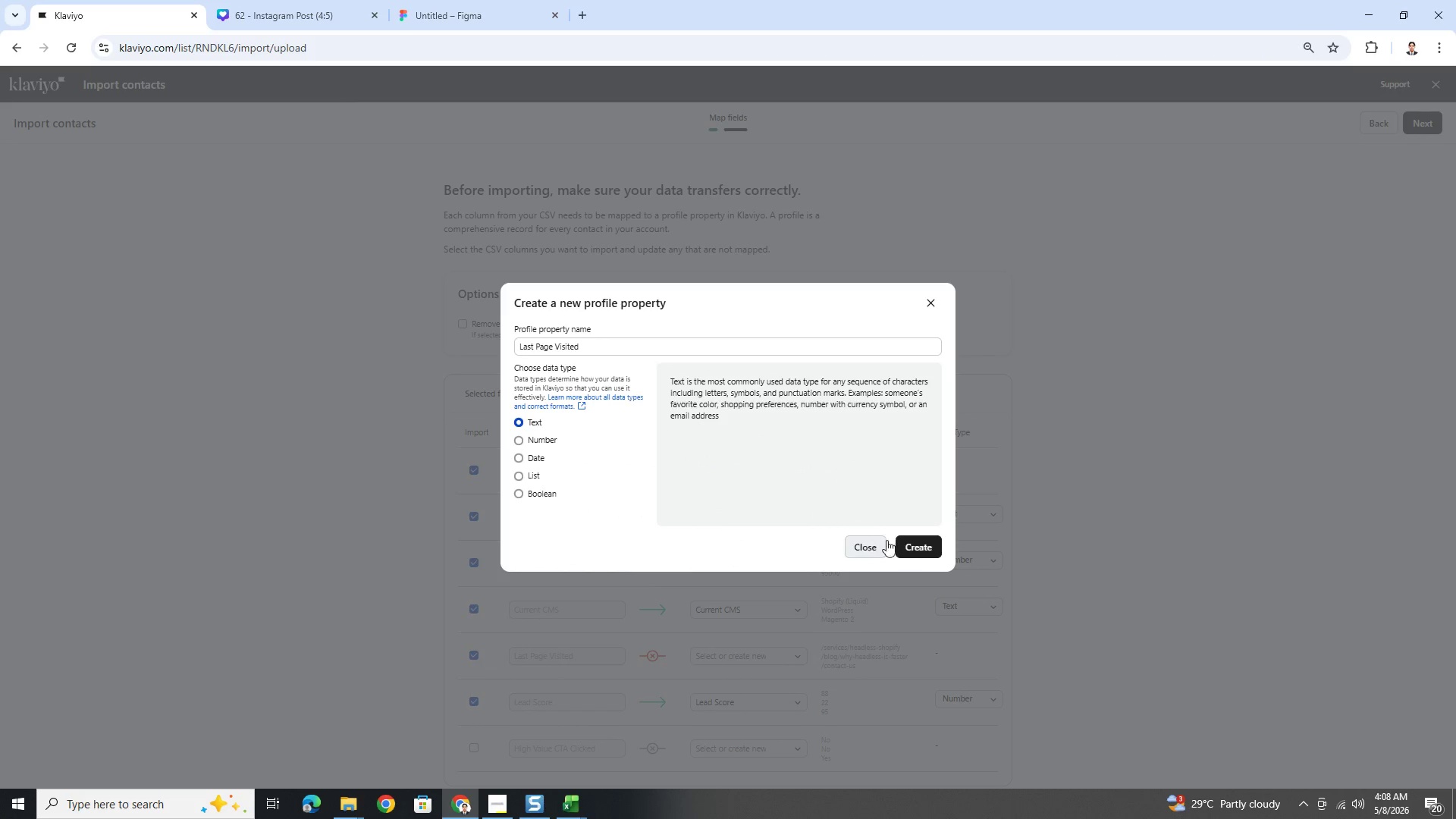 
left_click([912, 544])